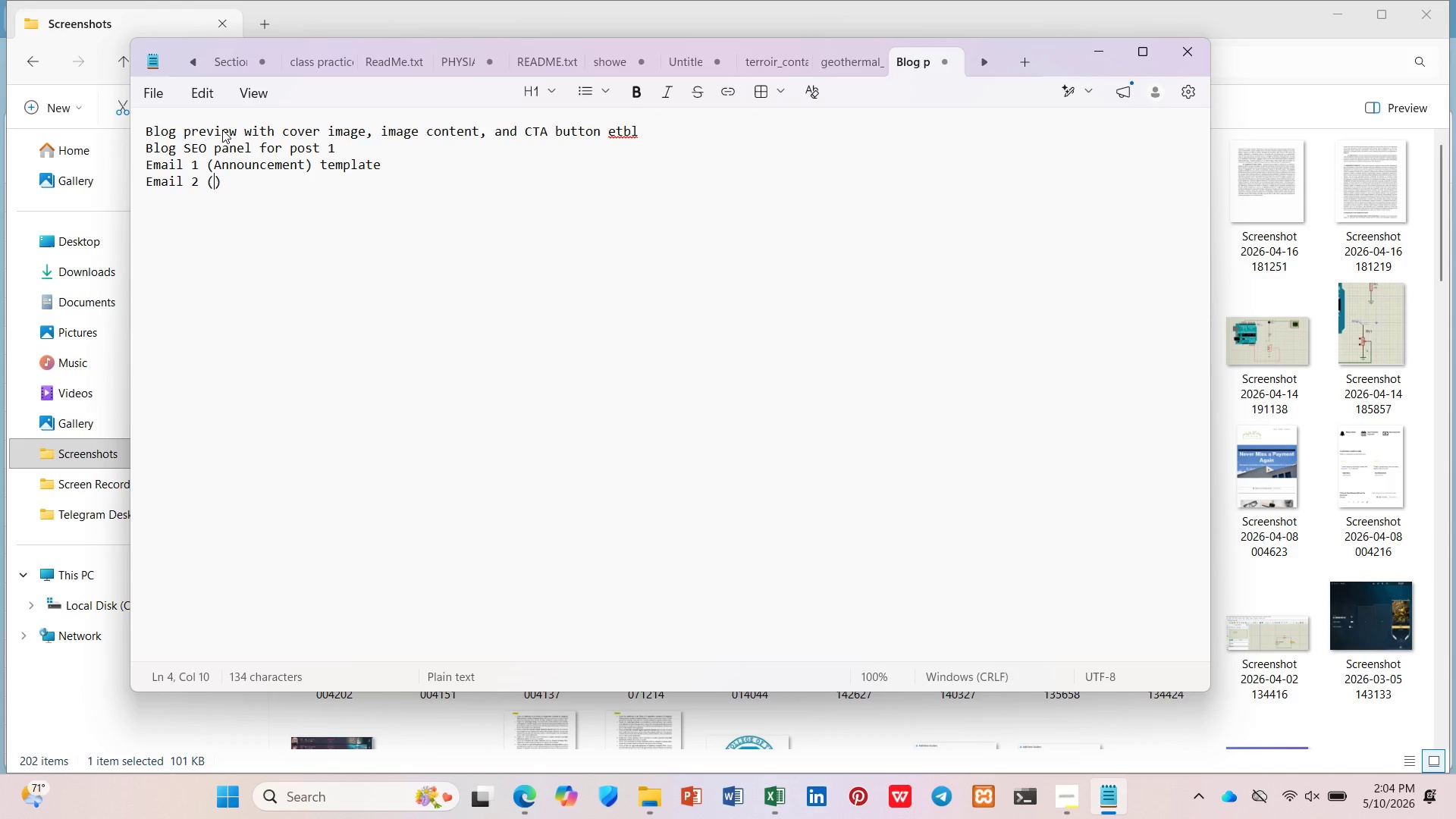 
type(Benefit-Driven)
 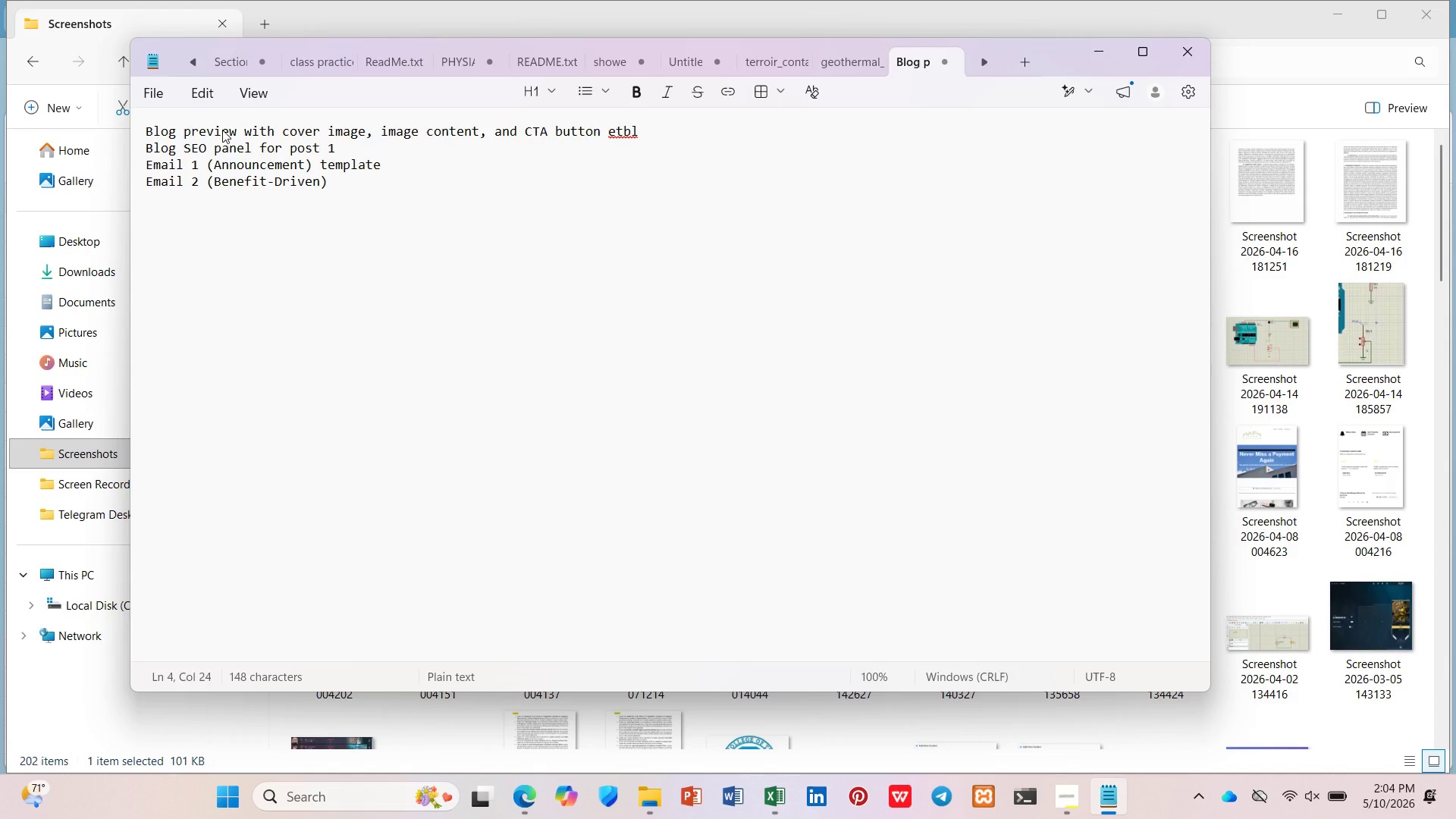 
wait(9.92)
 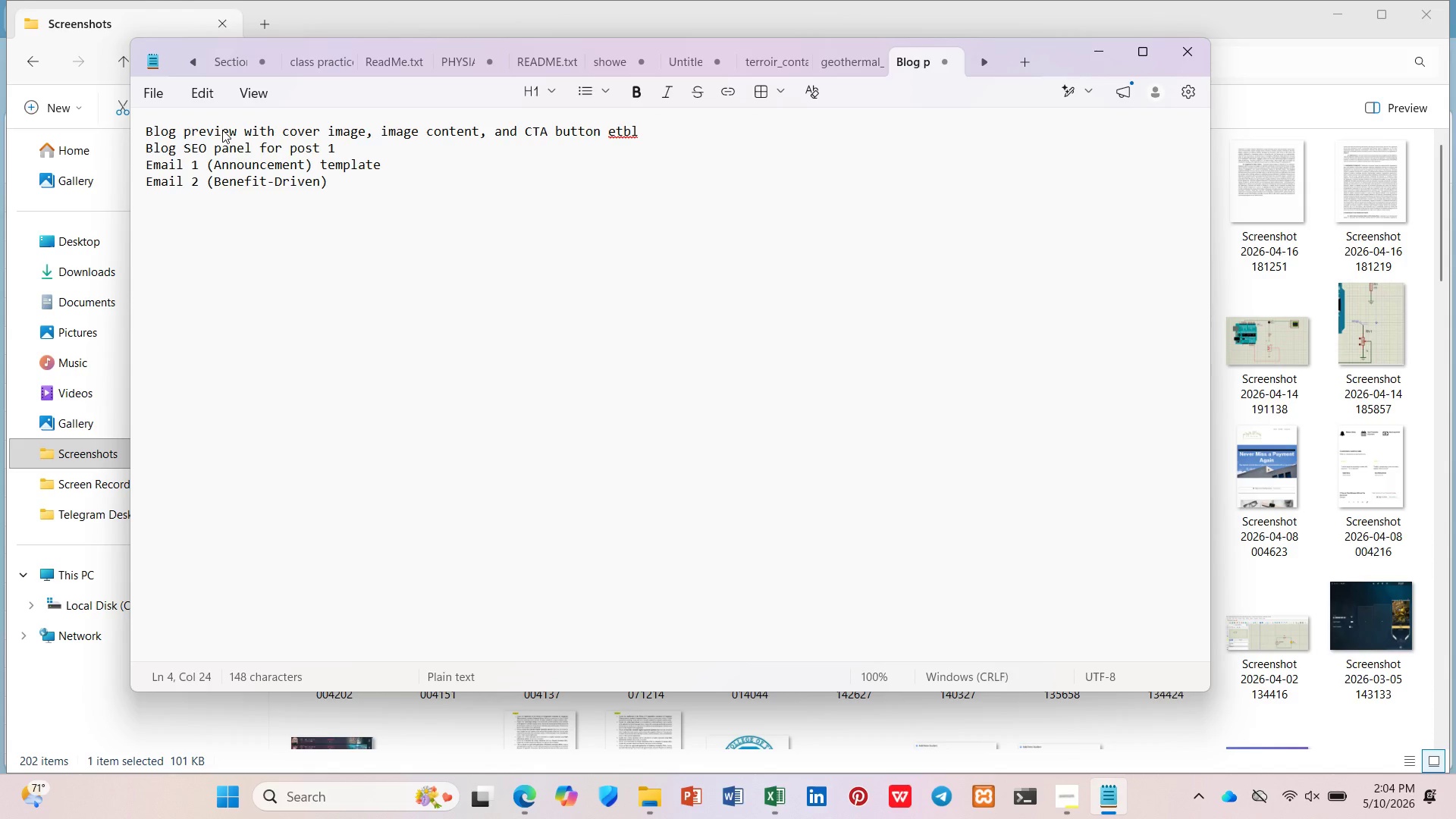 
key(ArrowDown)
 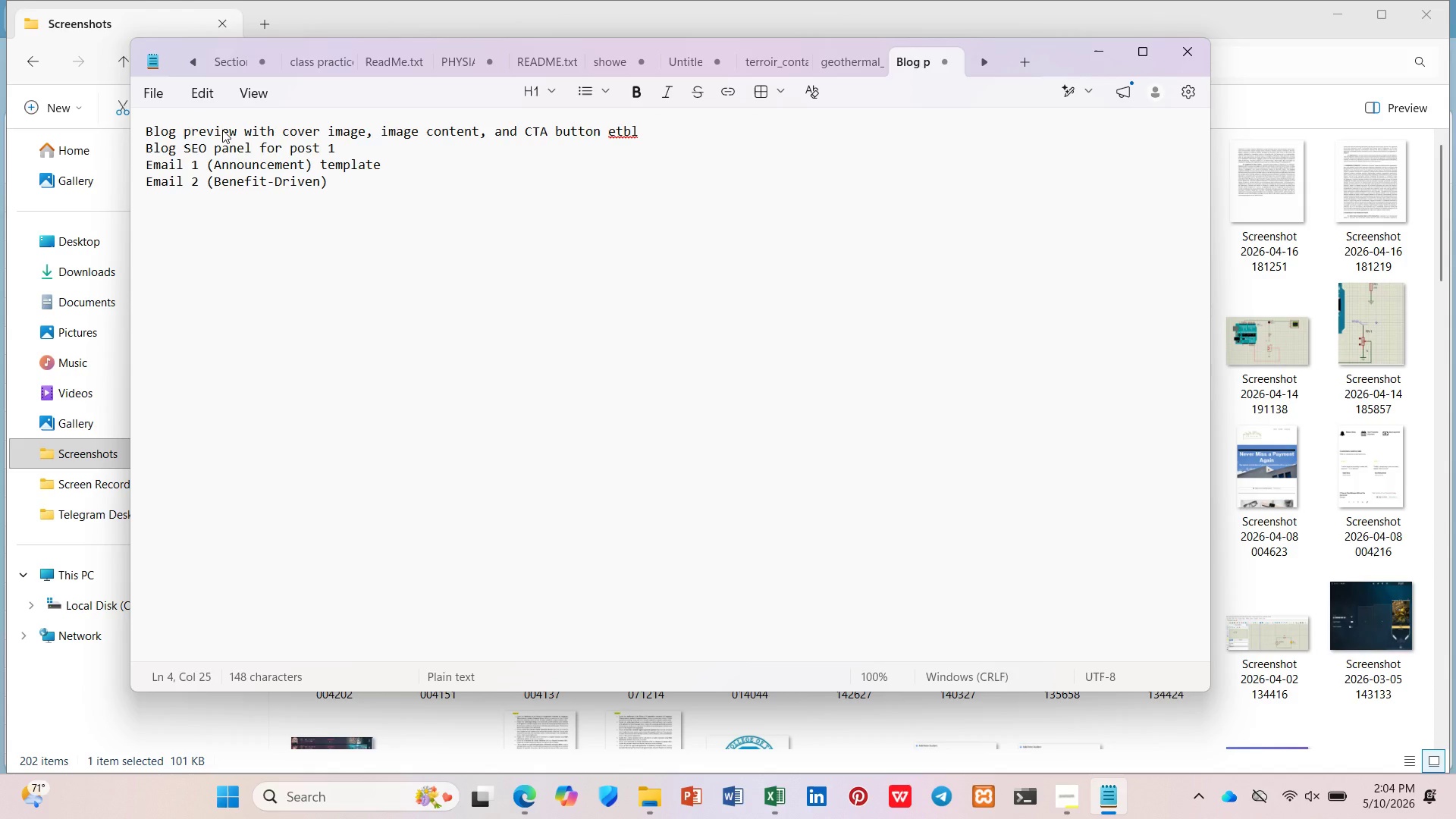 
type( e)
key(Backspace)
type(template)
 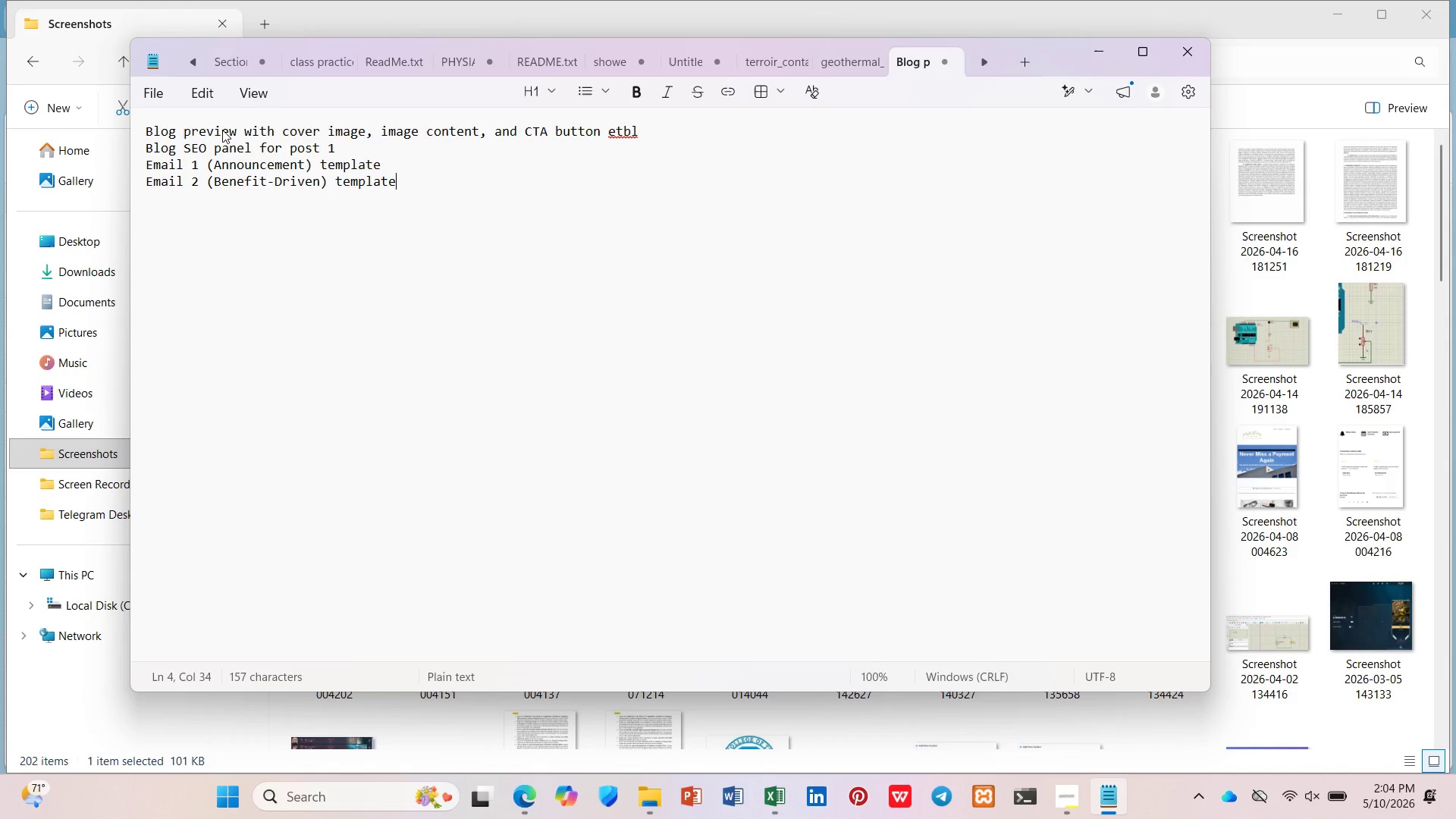 
key(Enter)
 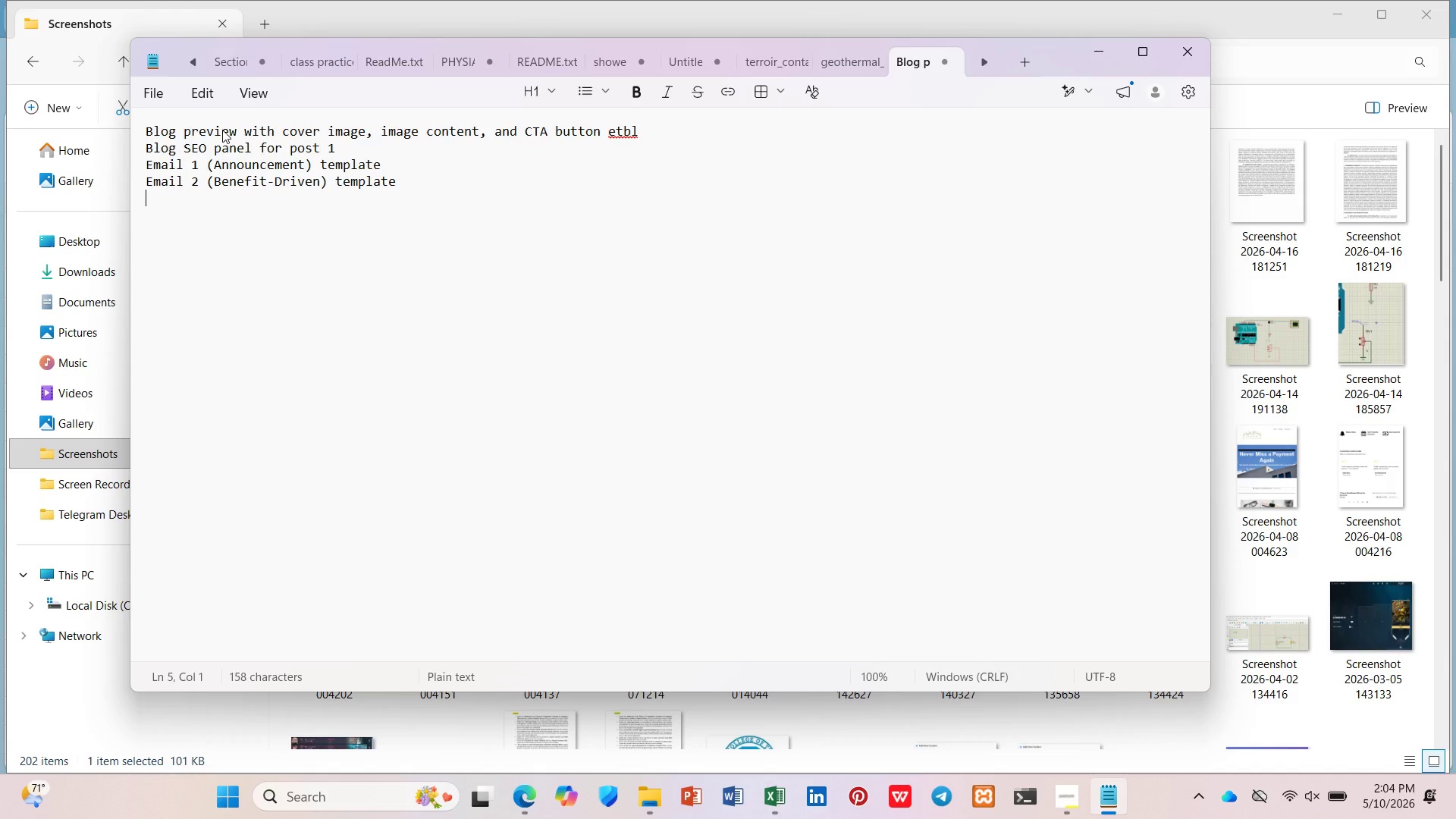 
type(Emal 3 ())
 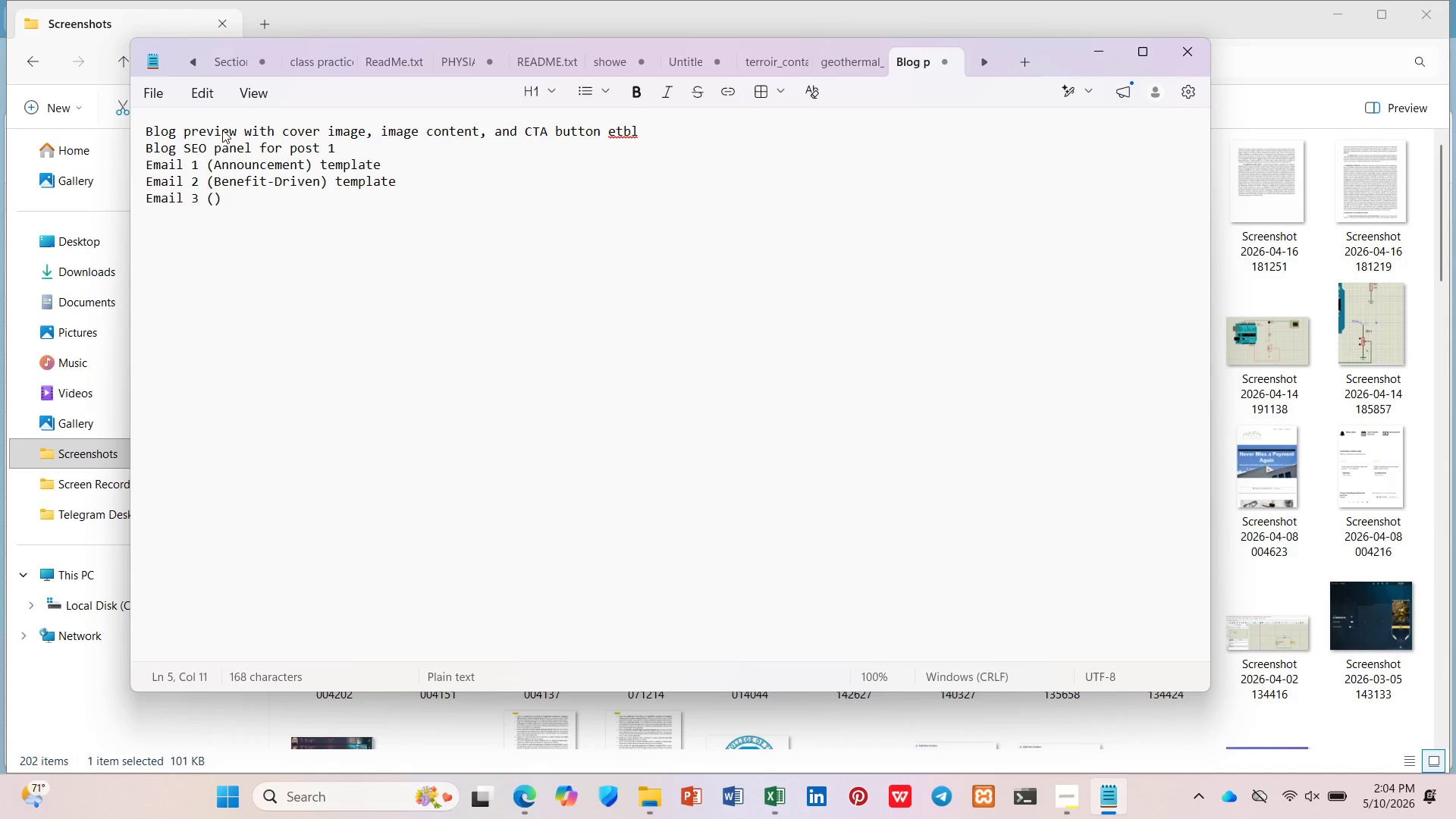 
hold_key(key=I, duration=0.66)
 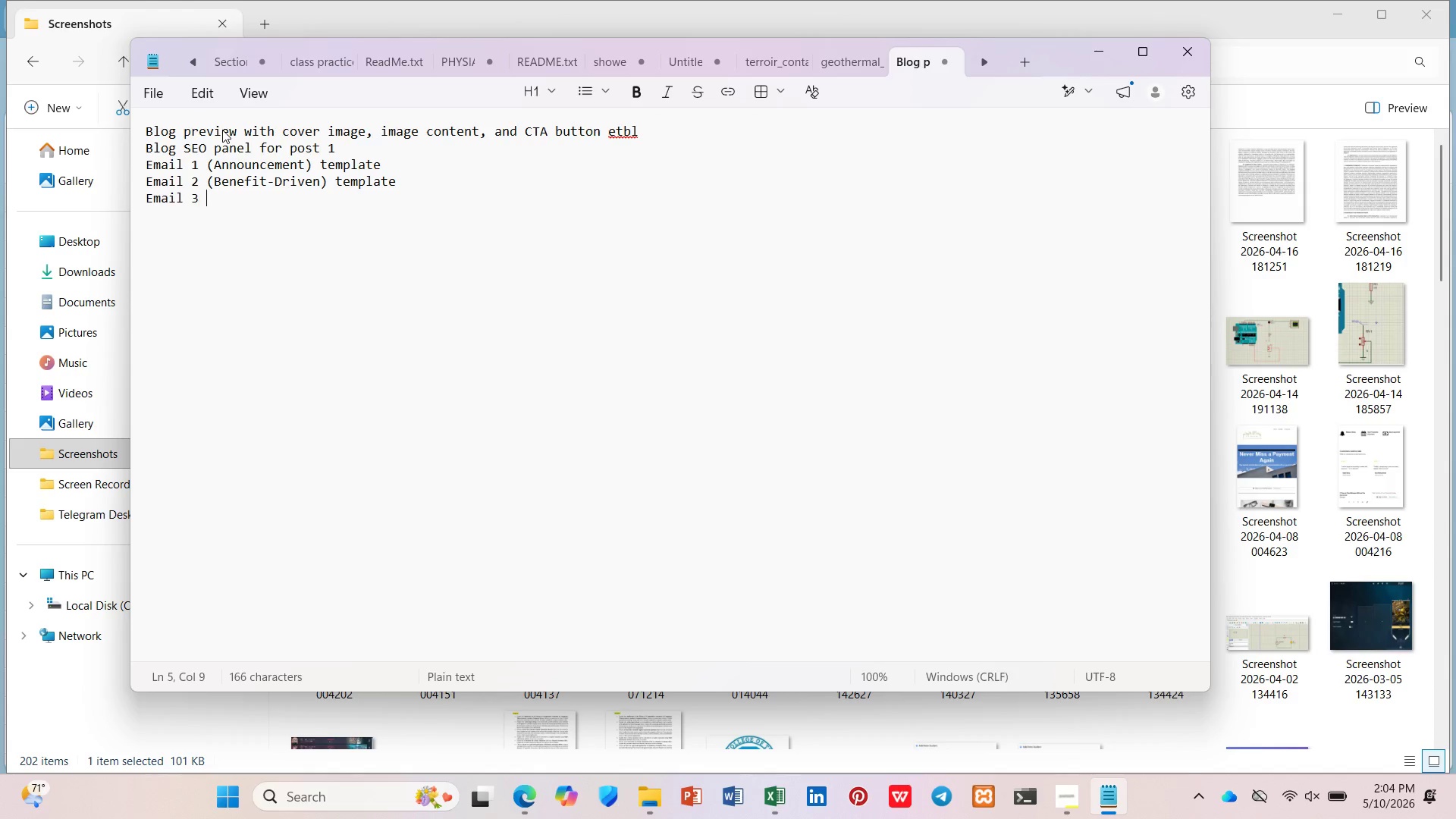 
key(ArrowLeft)
 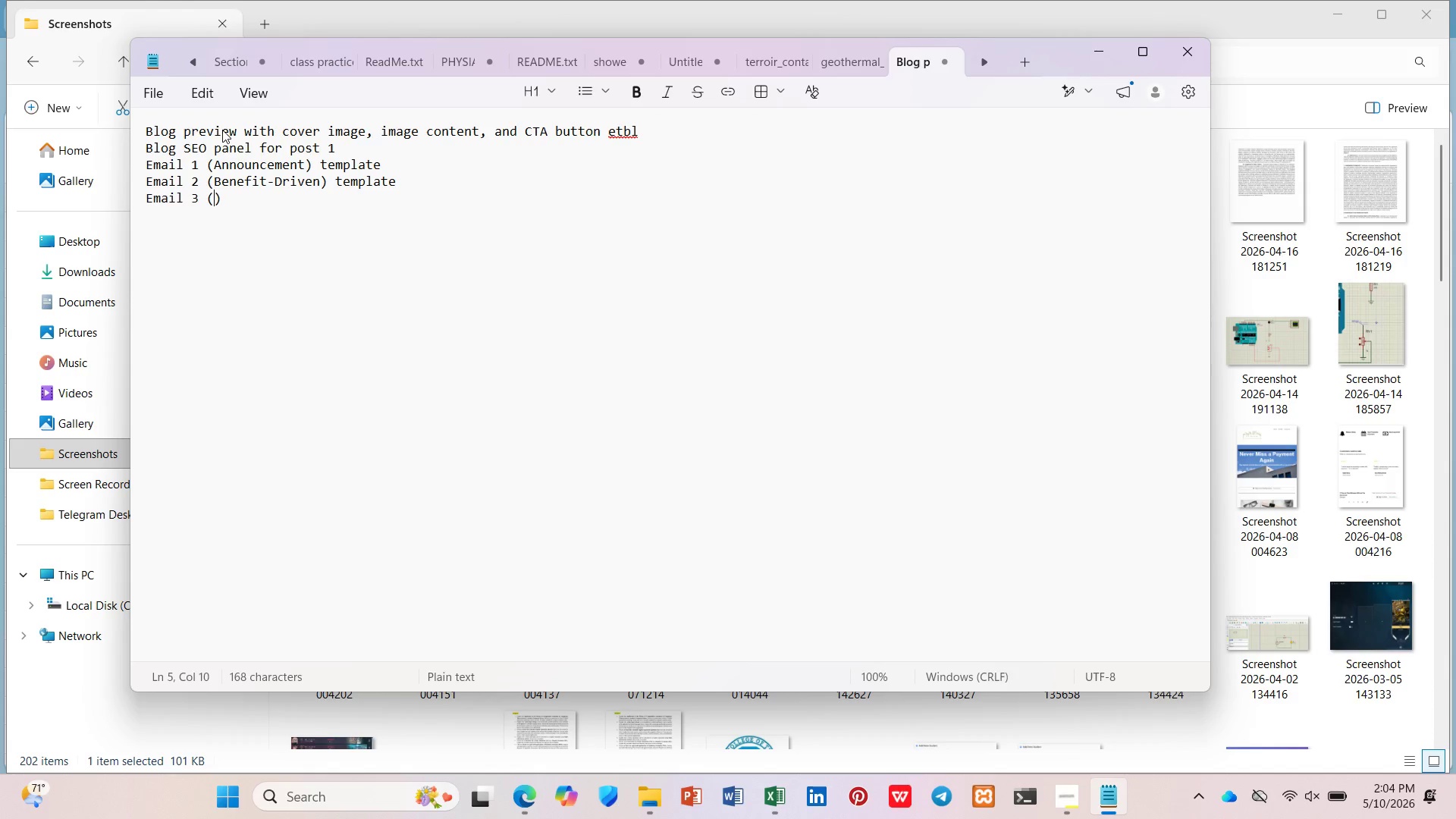 
type(Urgency)
 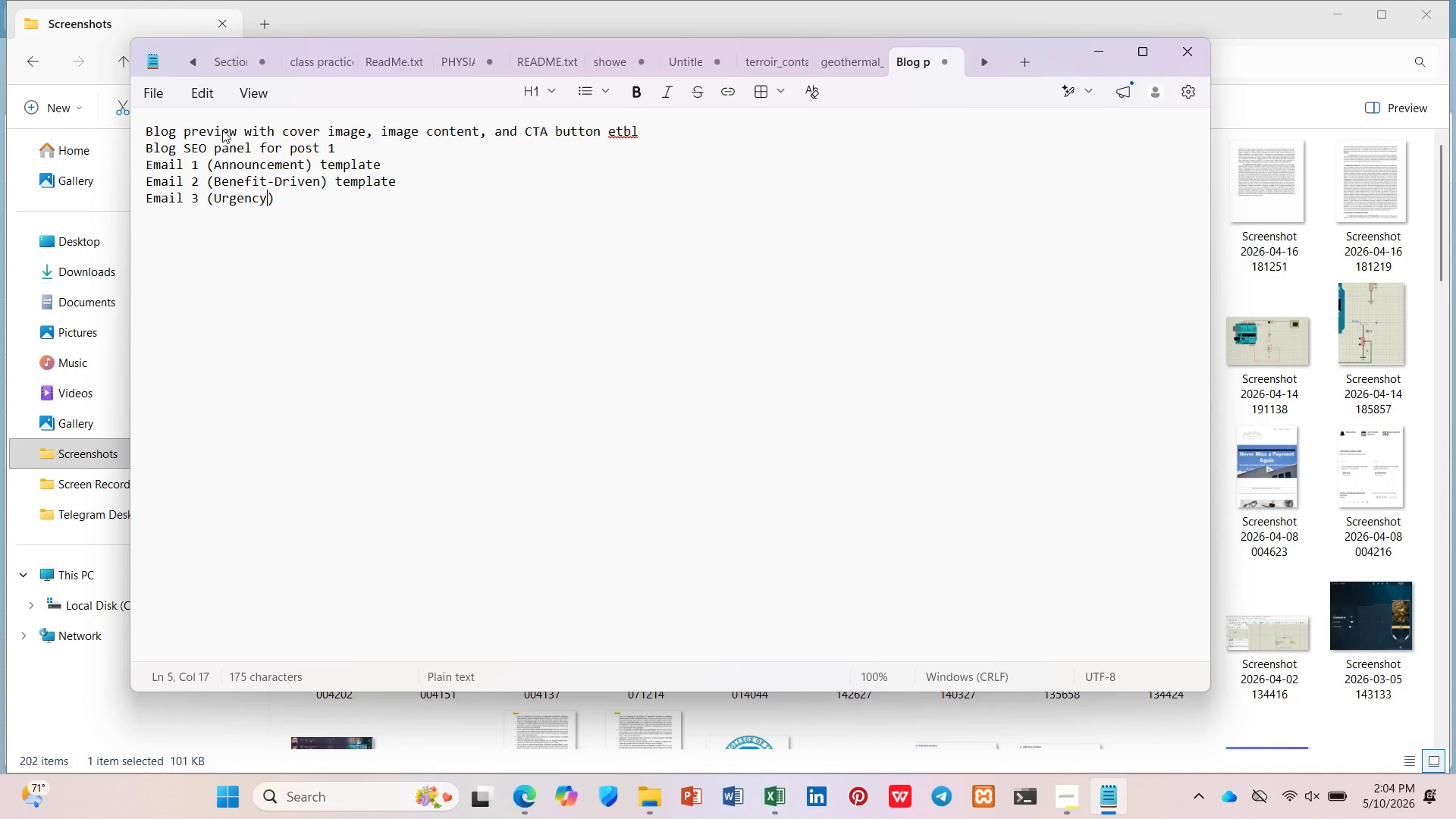 
key(ArrowDown)
 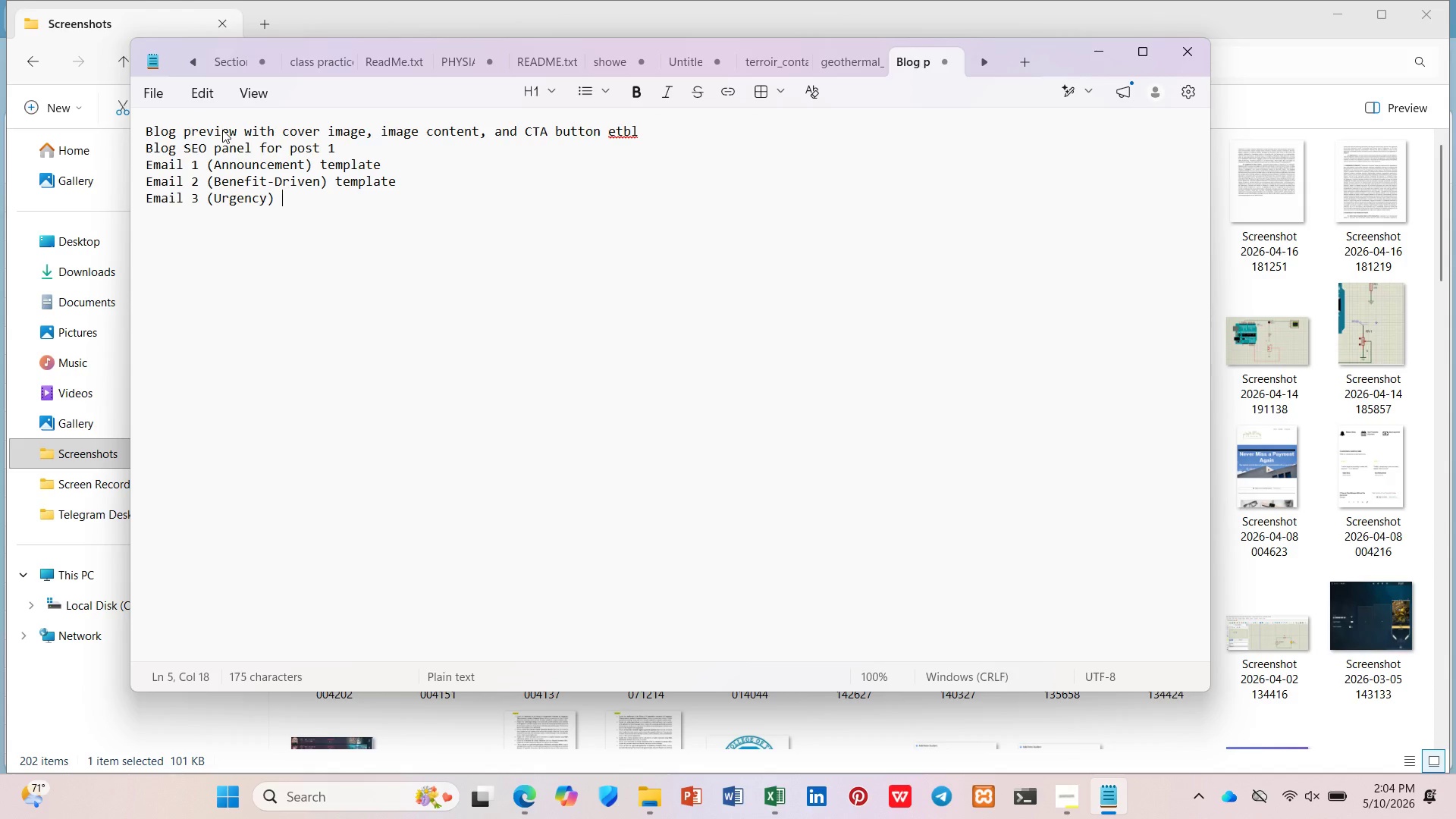 
type( template)
 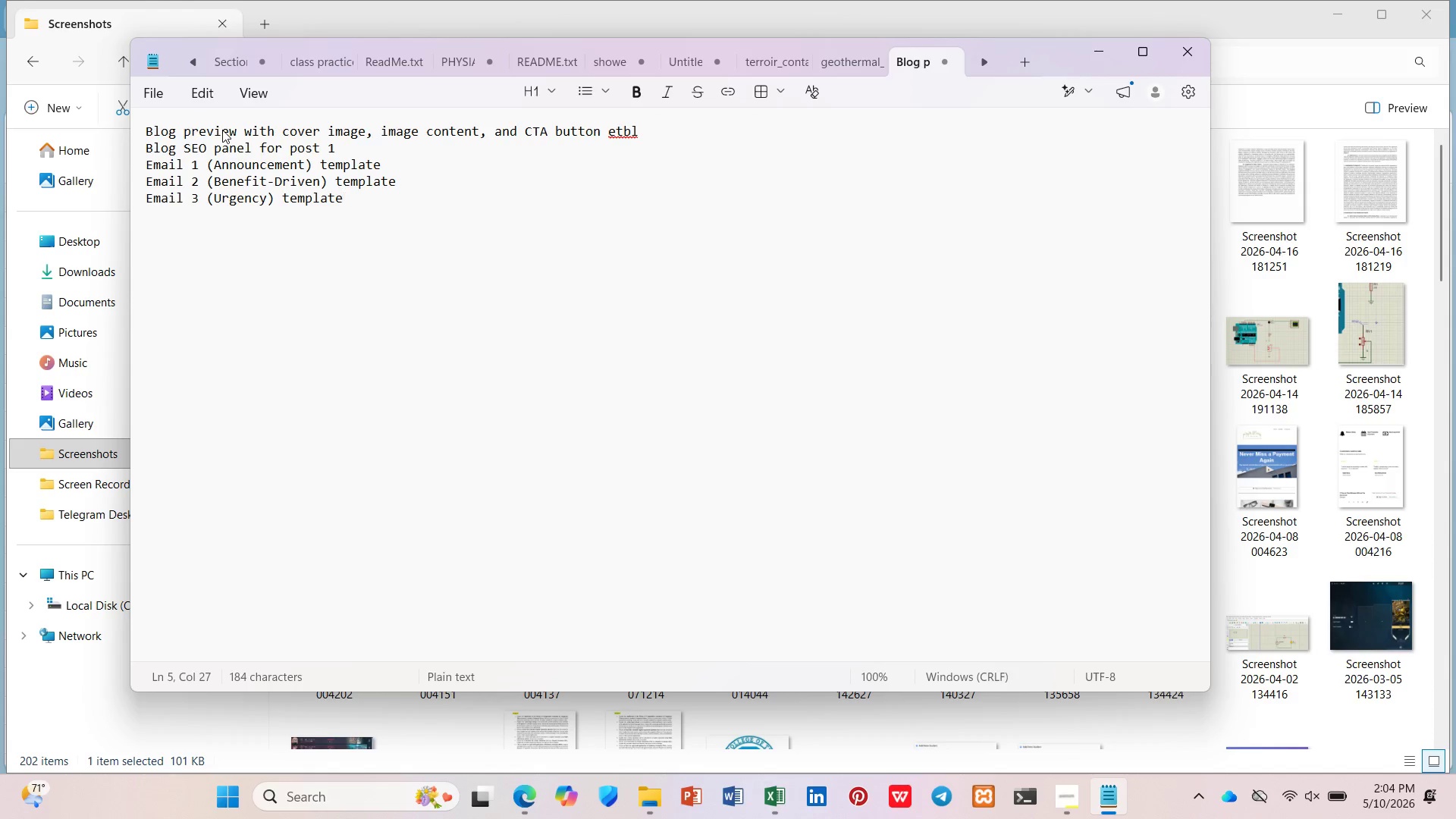 
key(Enter)
 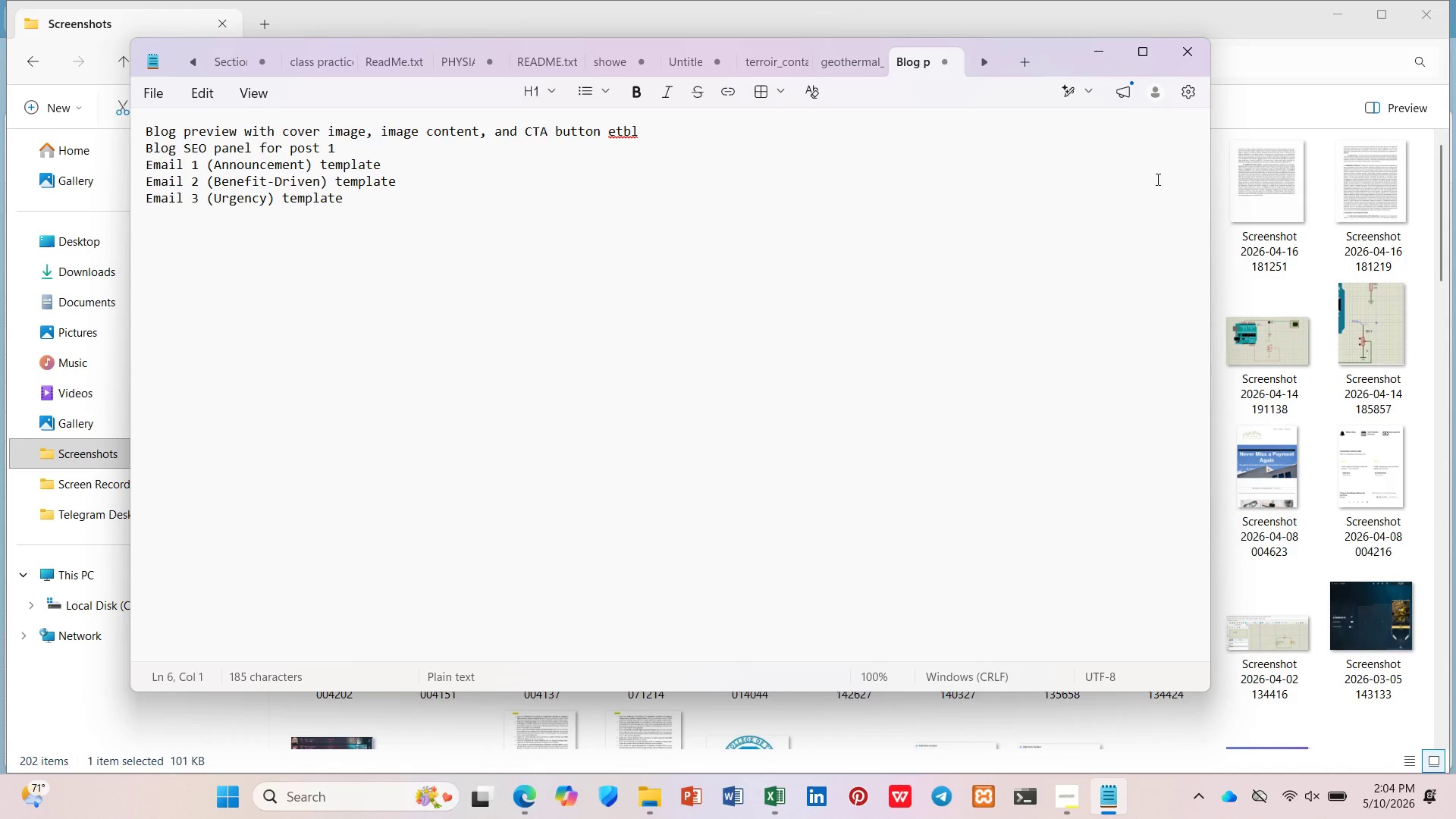 
left_click([1107, 56])
 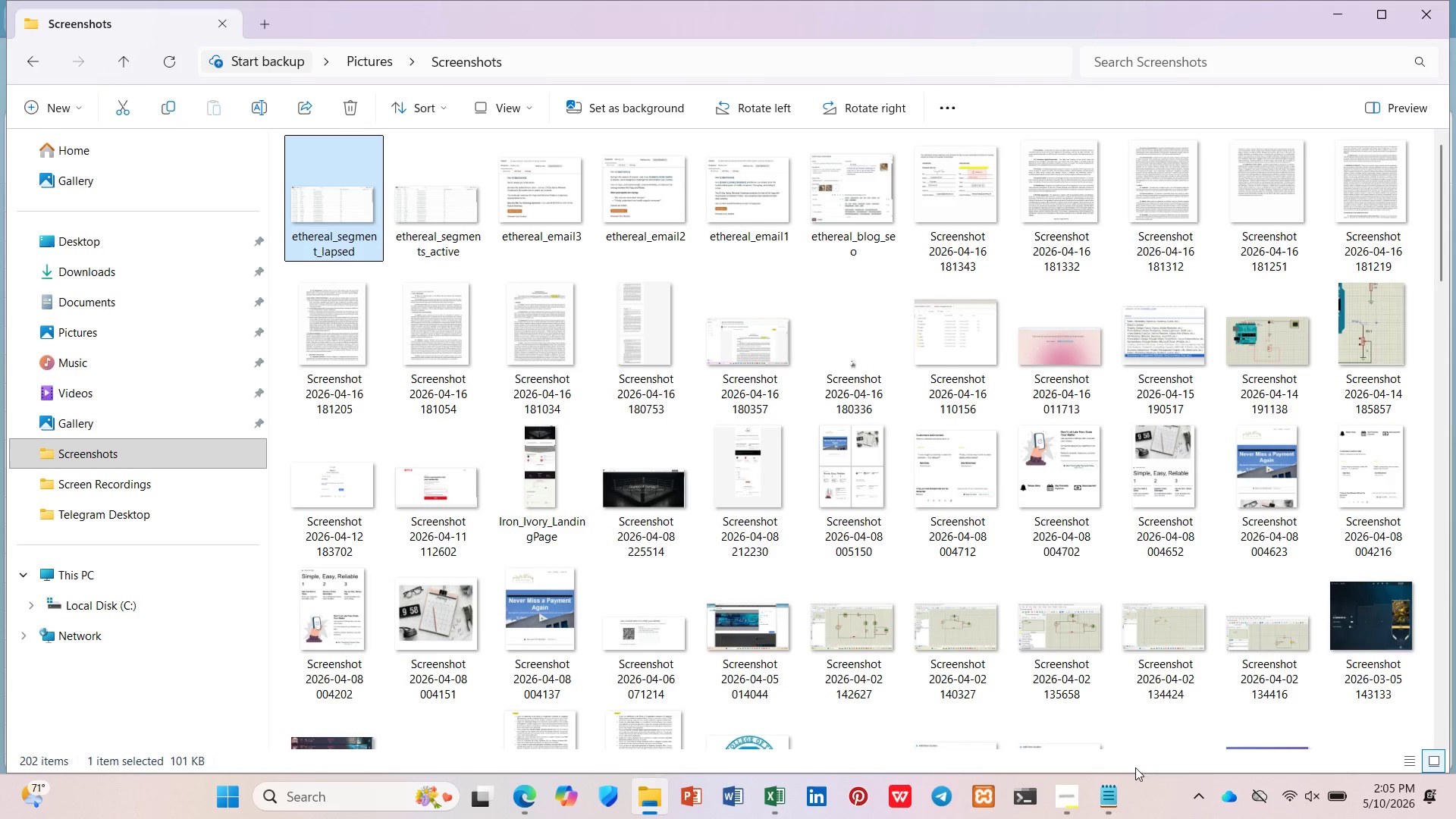 
wait(7.03)
 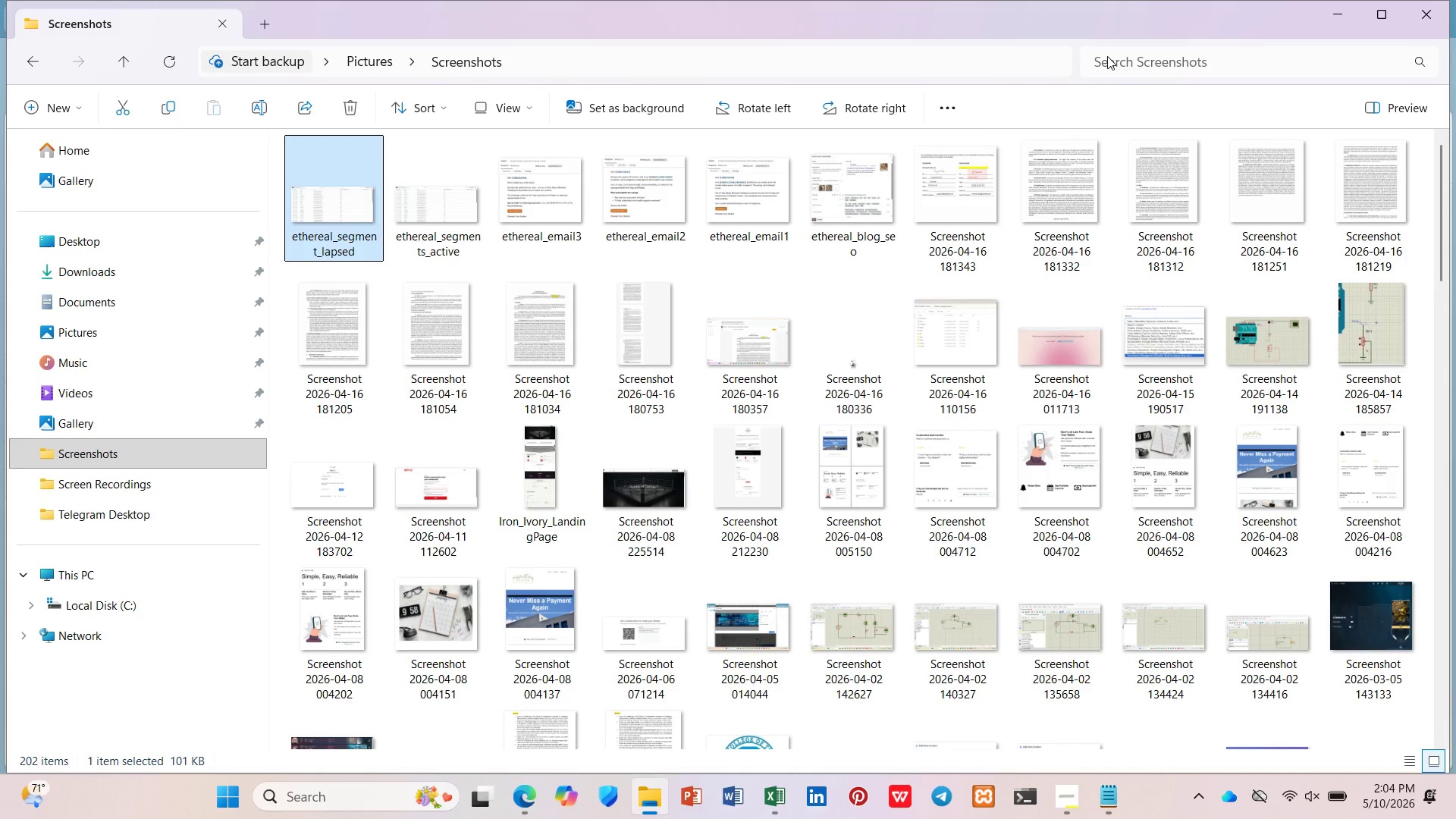 
left_click([1111, 804])
 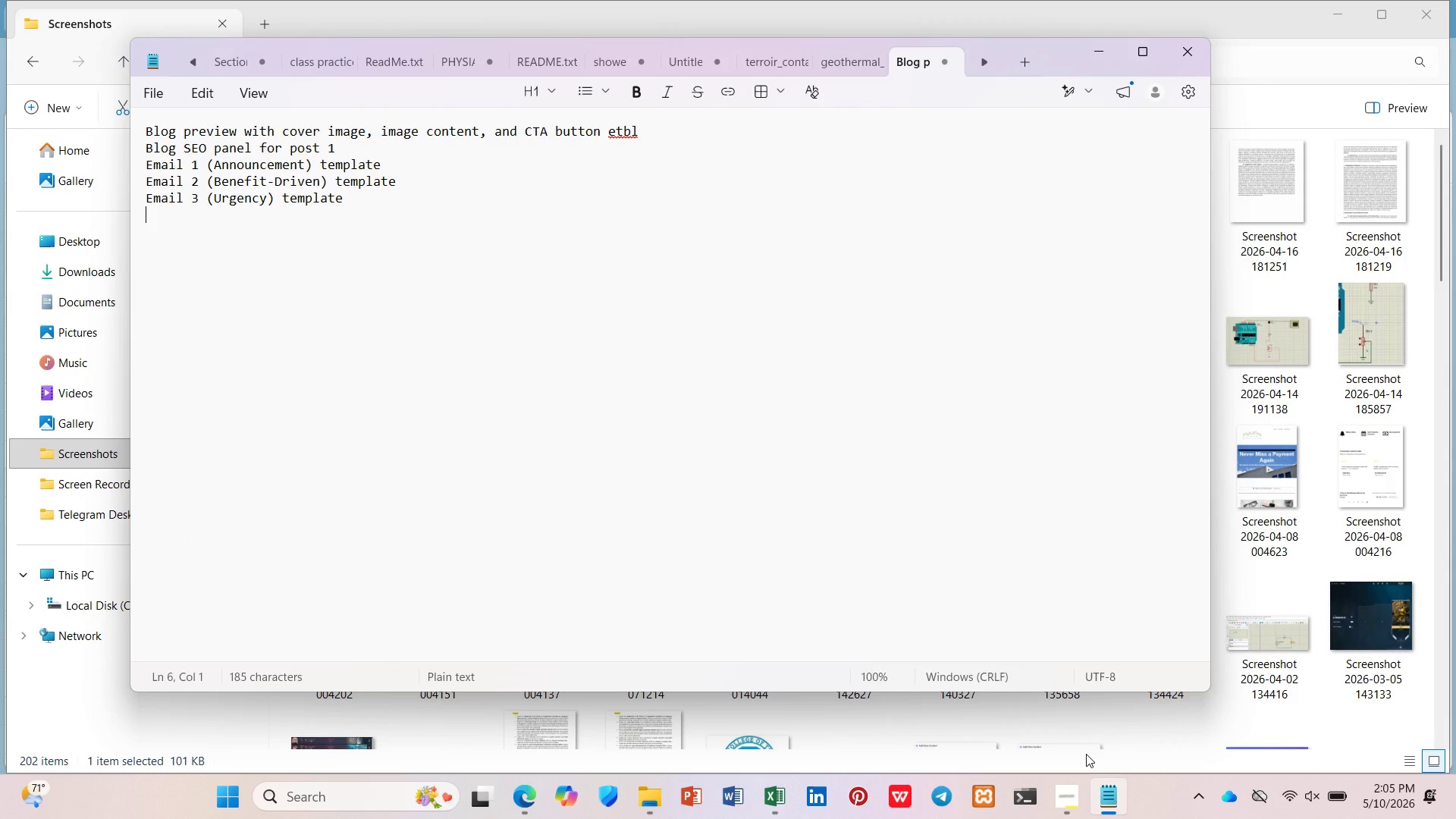 
wait(20.12)
 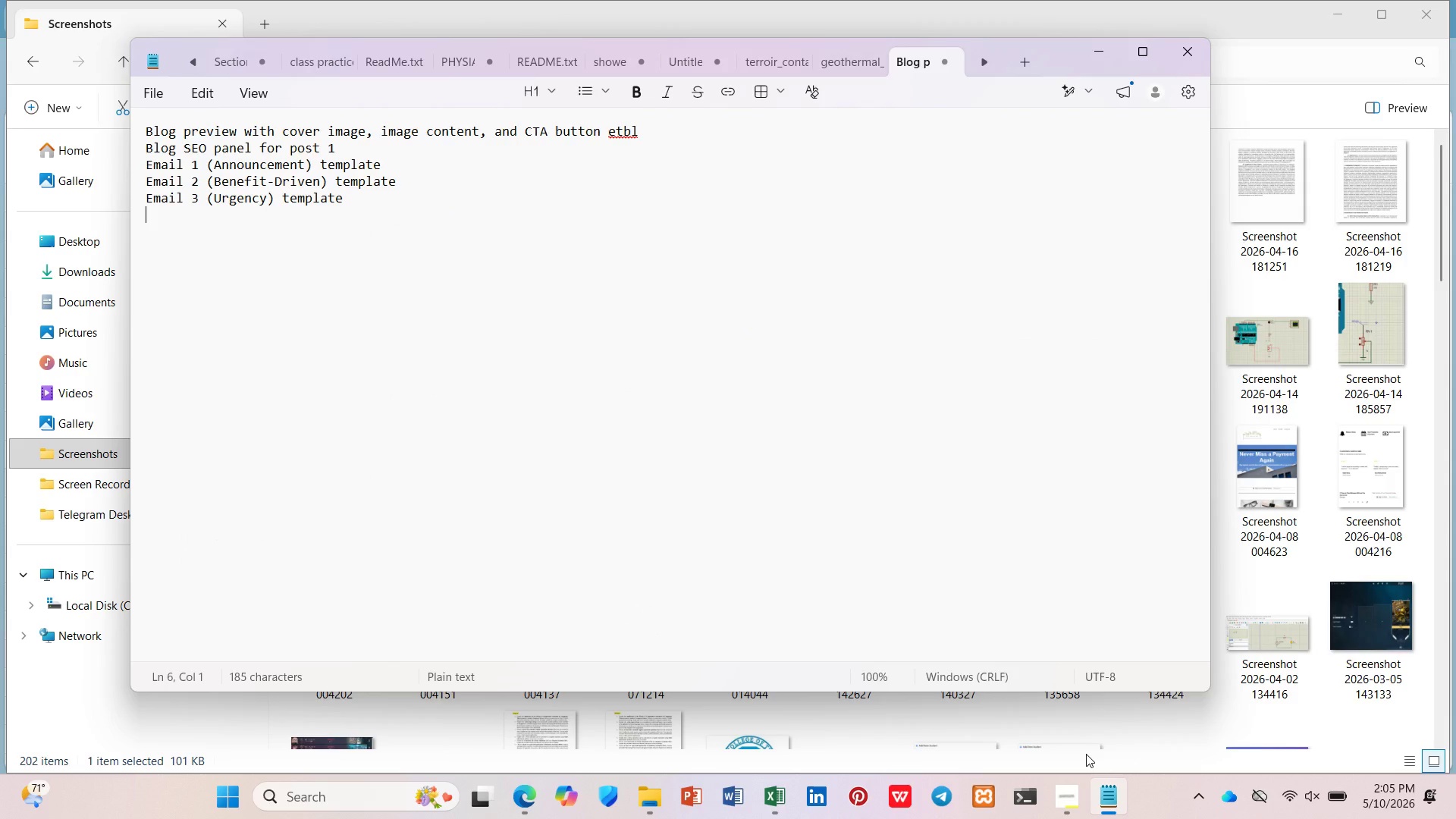 
left_click([1172, 392])
 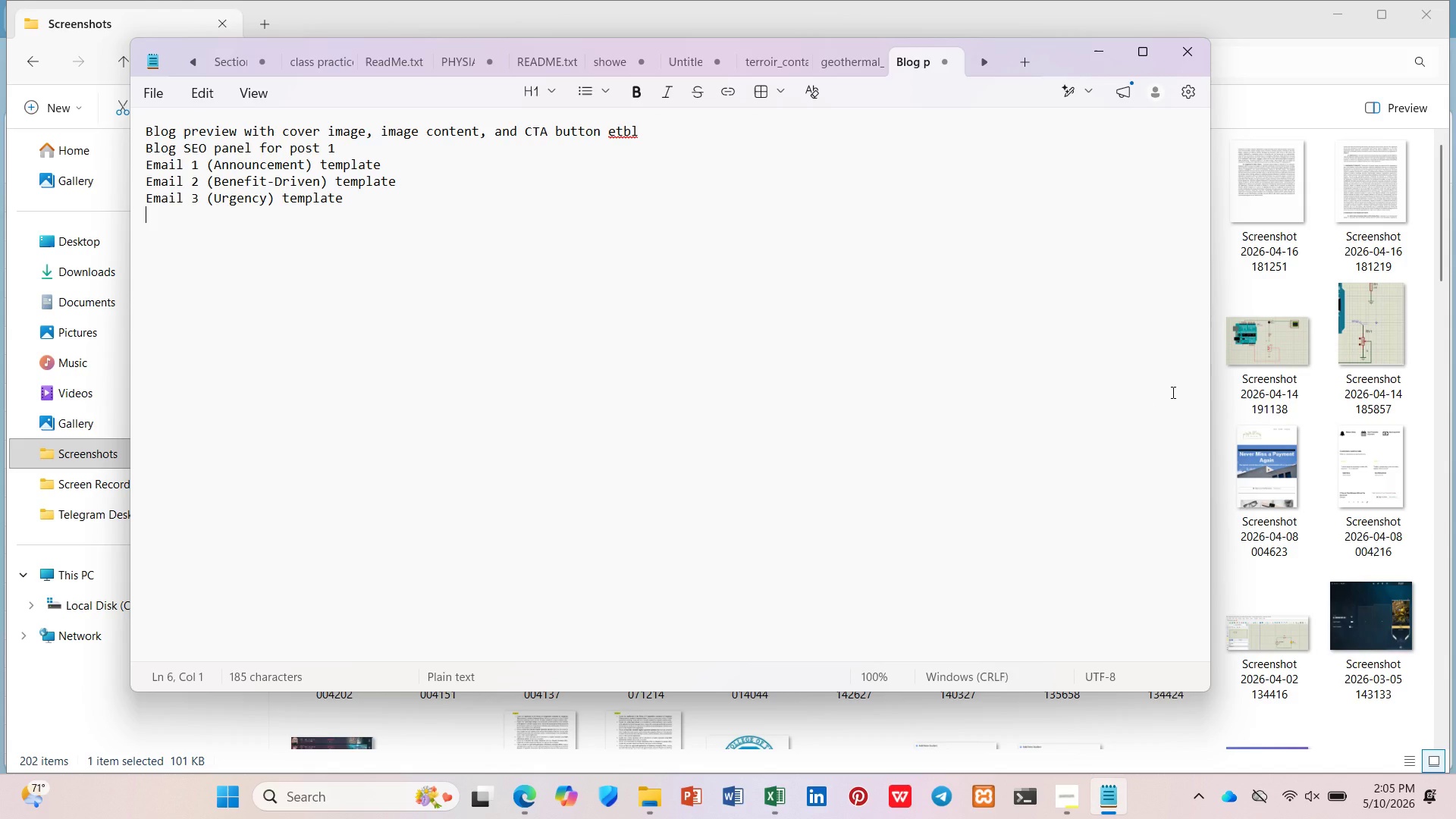 
wait(12.59)
 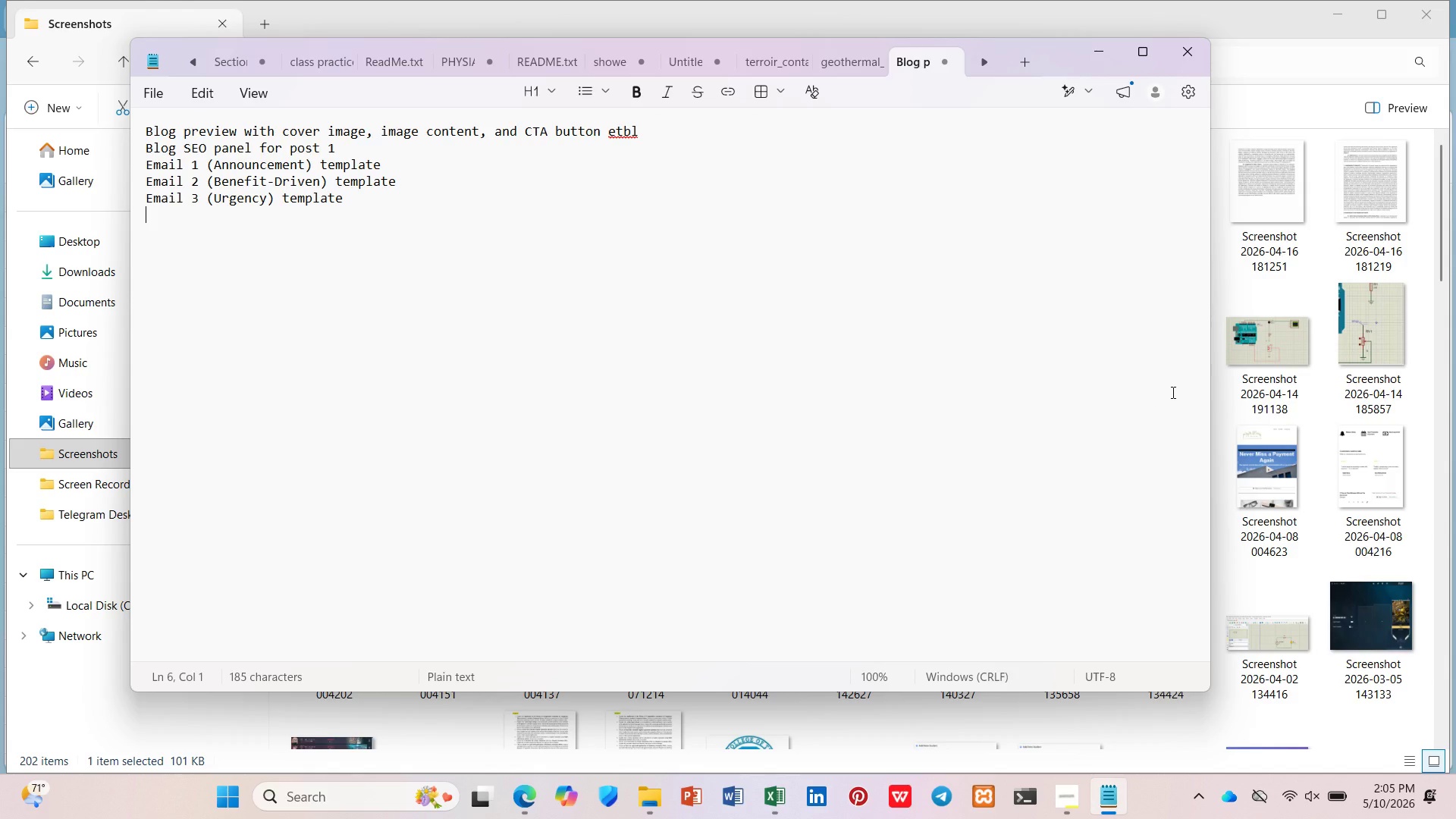 
type(Mailing ists Sge)
key(Backspace)
key(Backspace)
type(em)
key(Backspace)
type(gmented using Active satsu)
key(Backspace)
key(Backspace)
type(us)
 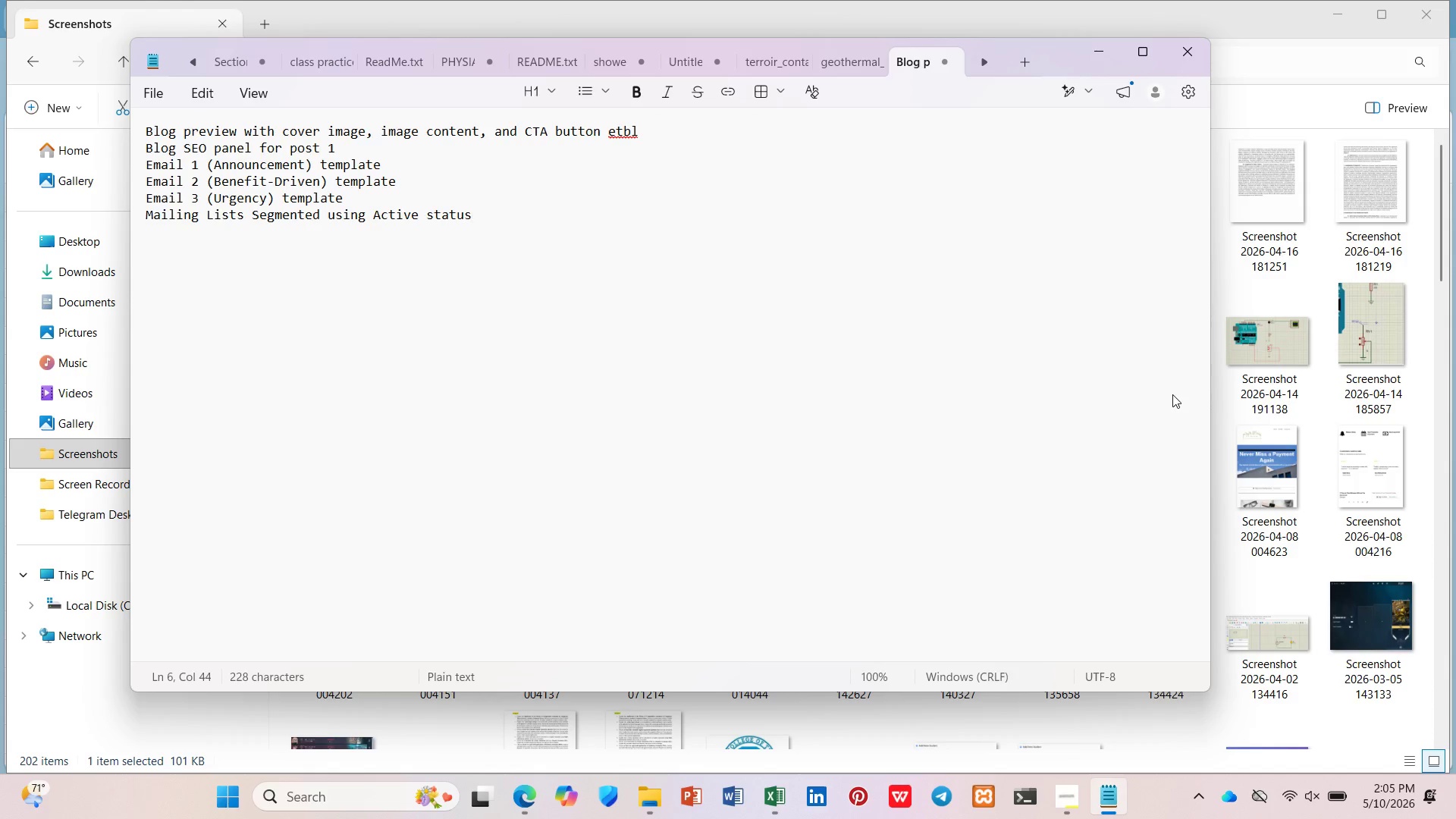 
key(Enter)
 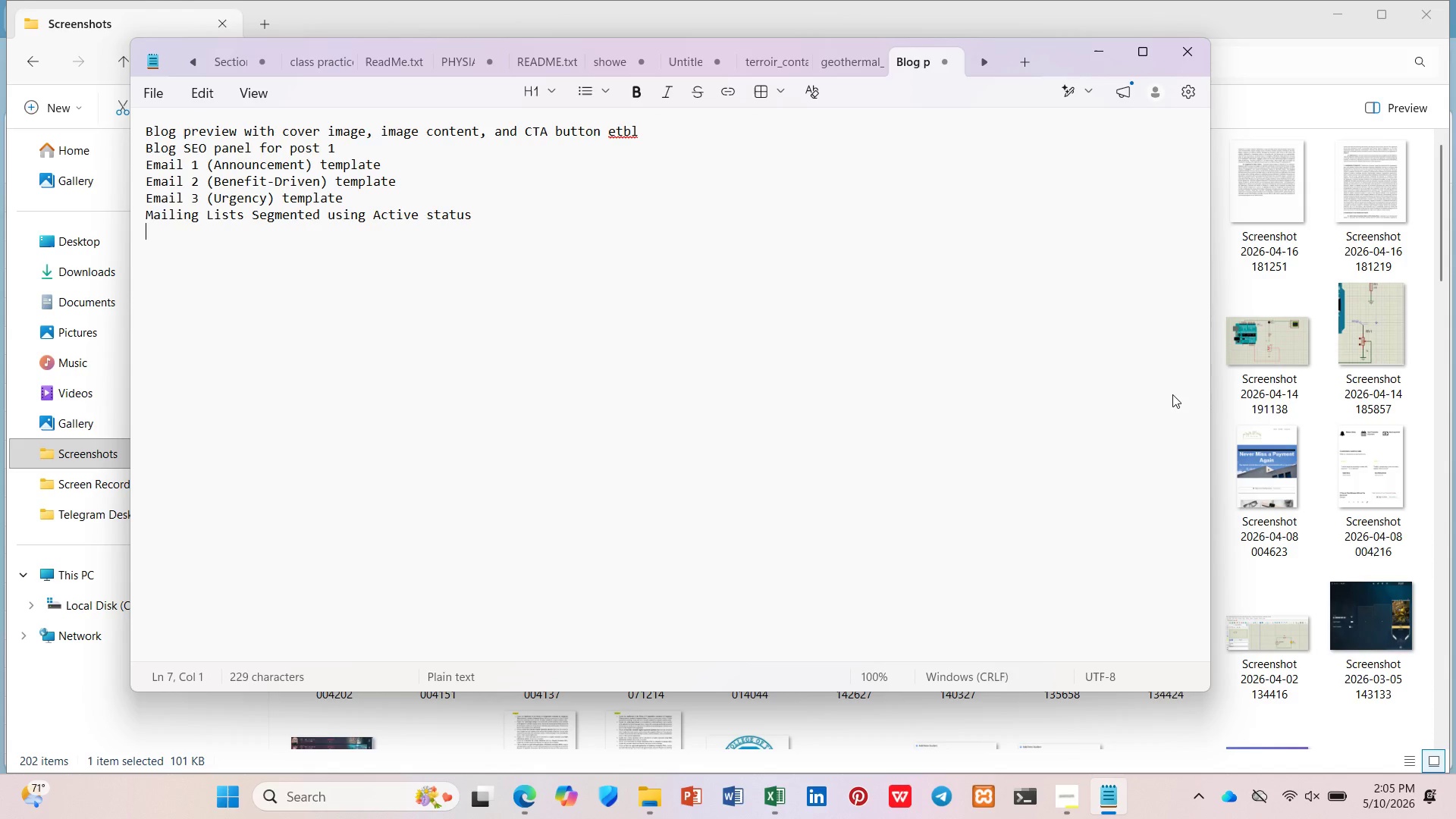 
type(Maling is )
key(Backspace)
type(t)
 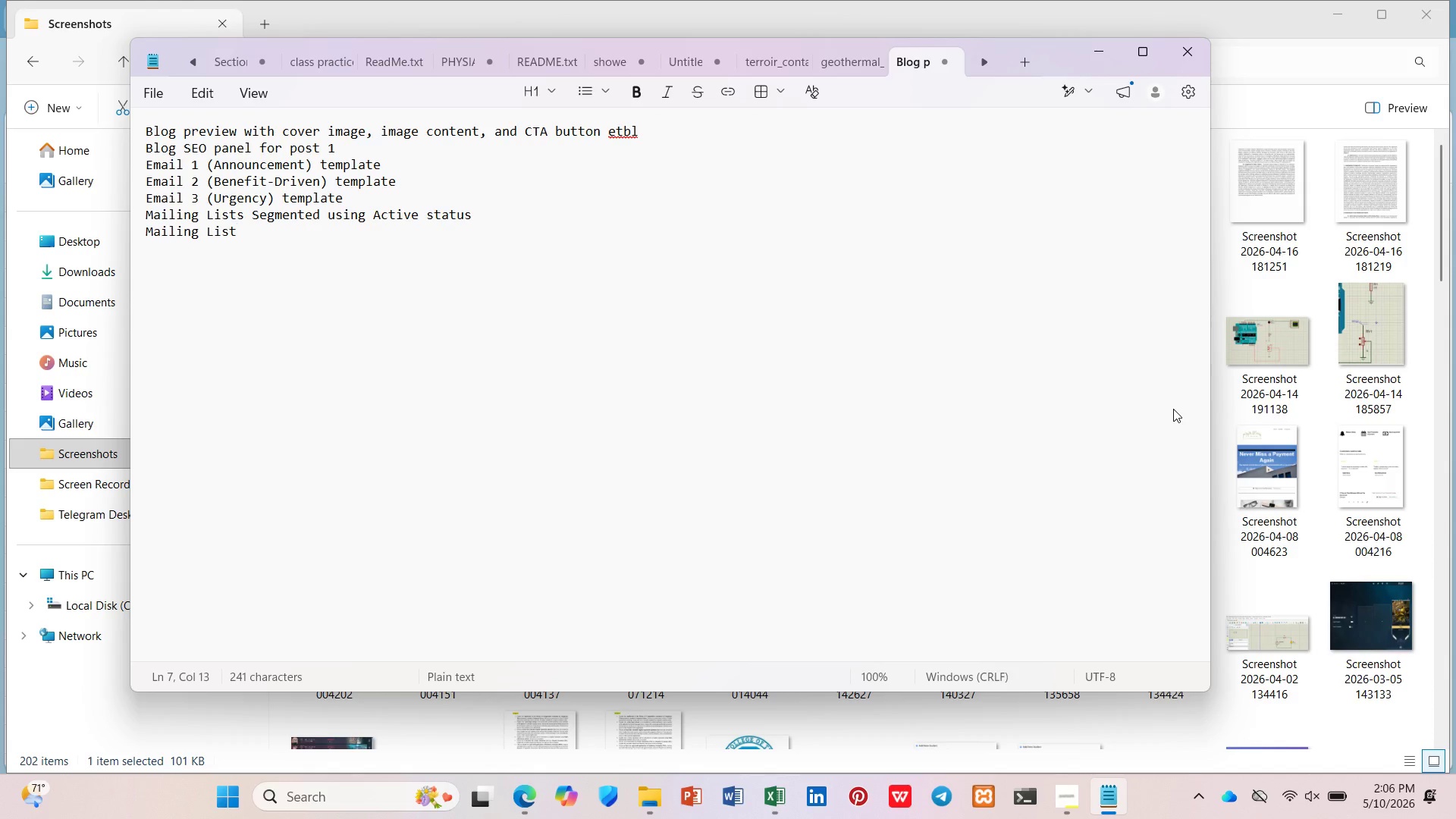 
type( ())
 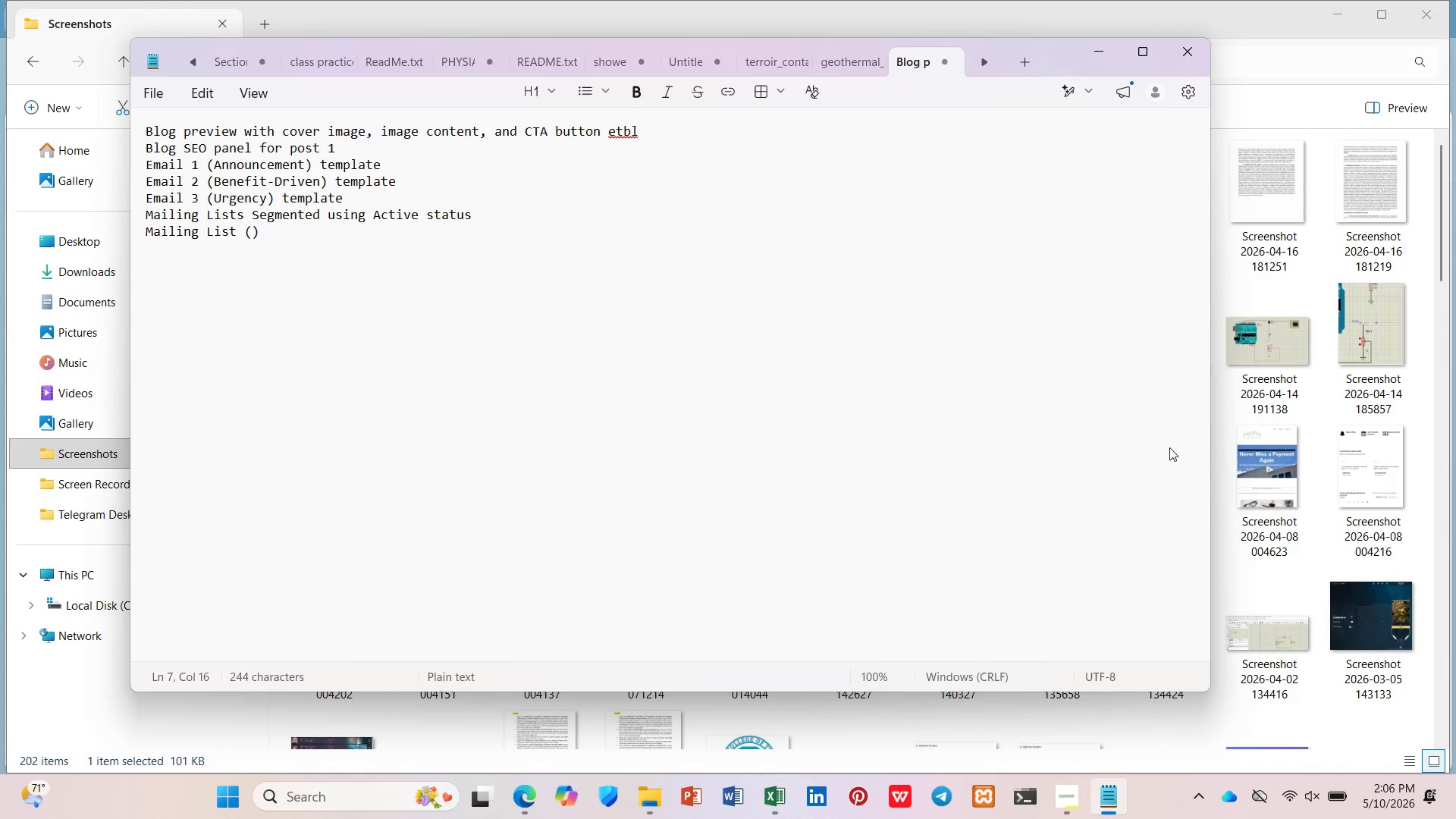 
key(ArrowLeft)
 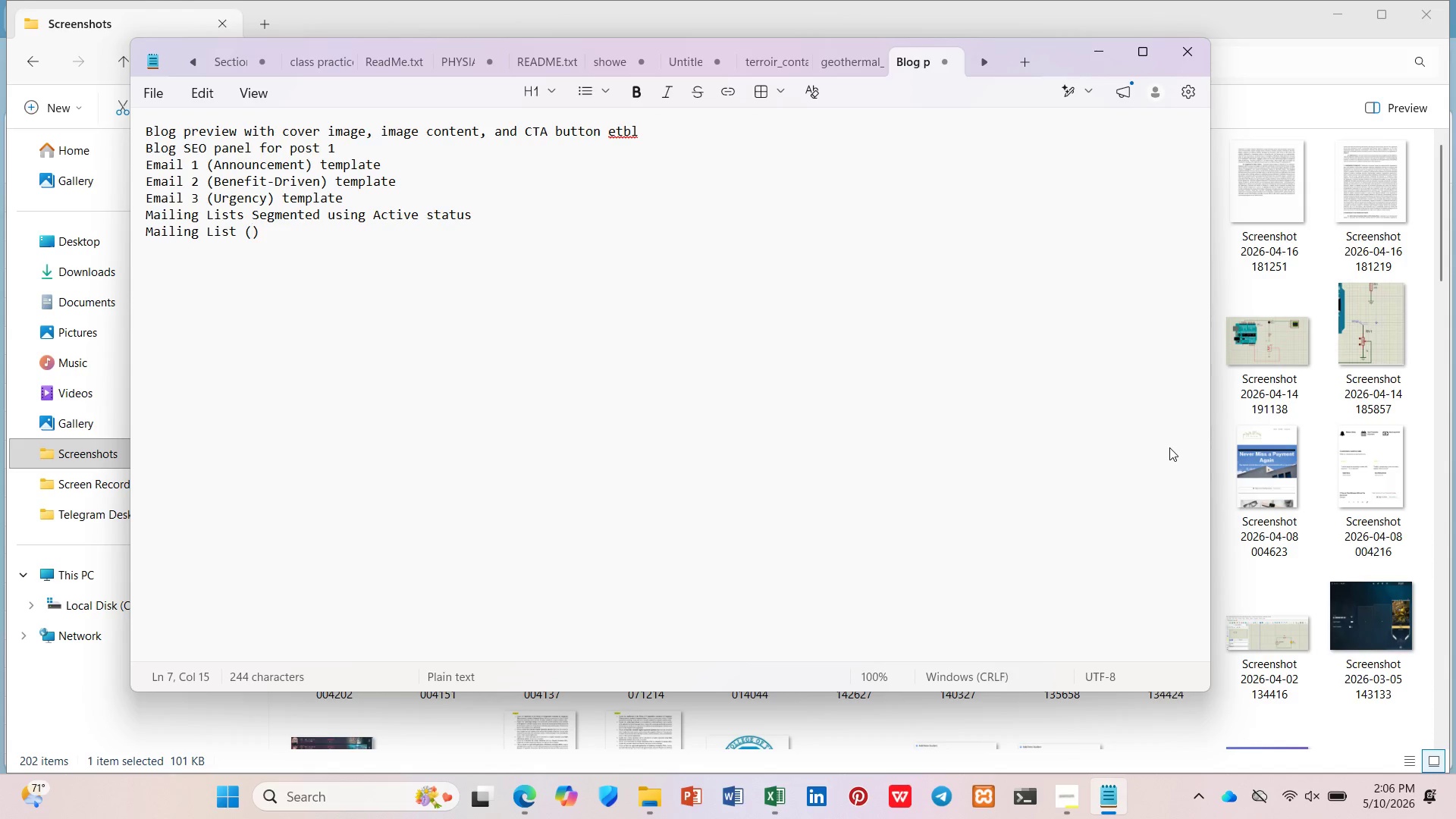 
type(50 members)
 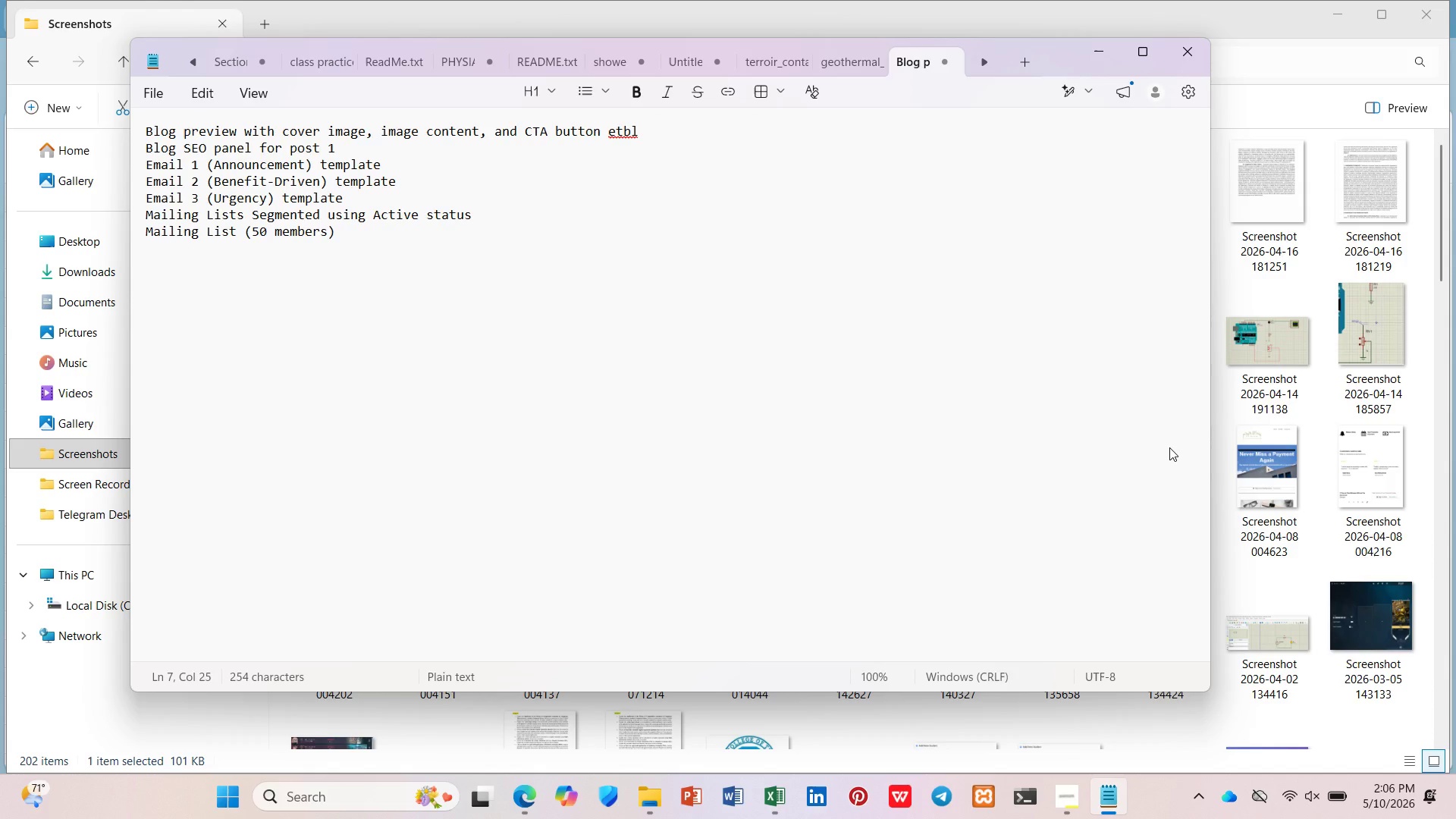 
key(ArrowDown)
 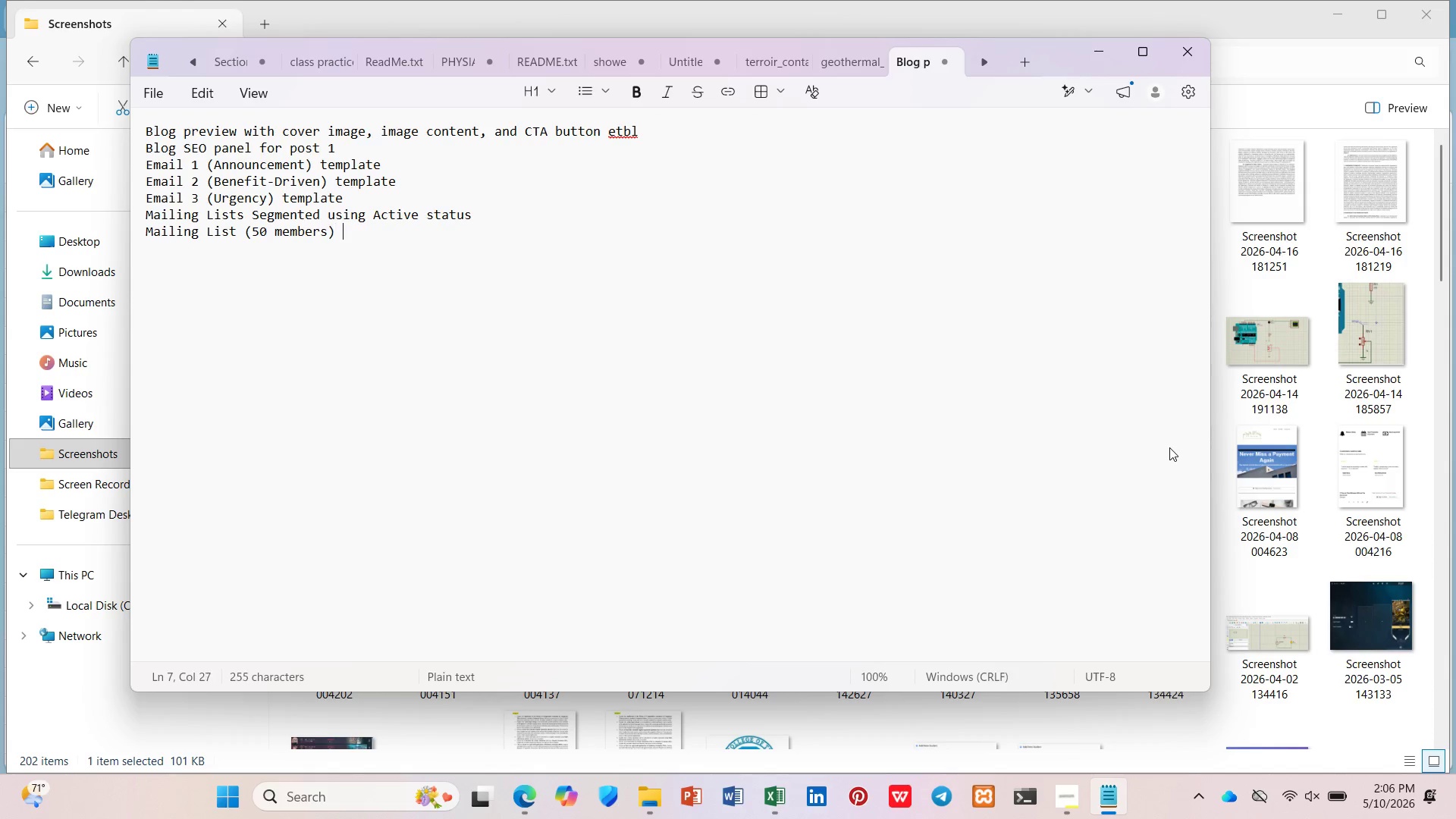 
type( segmented using A)
key(Backspace)
type(Lapsed status)
 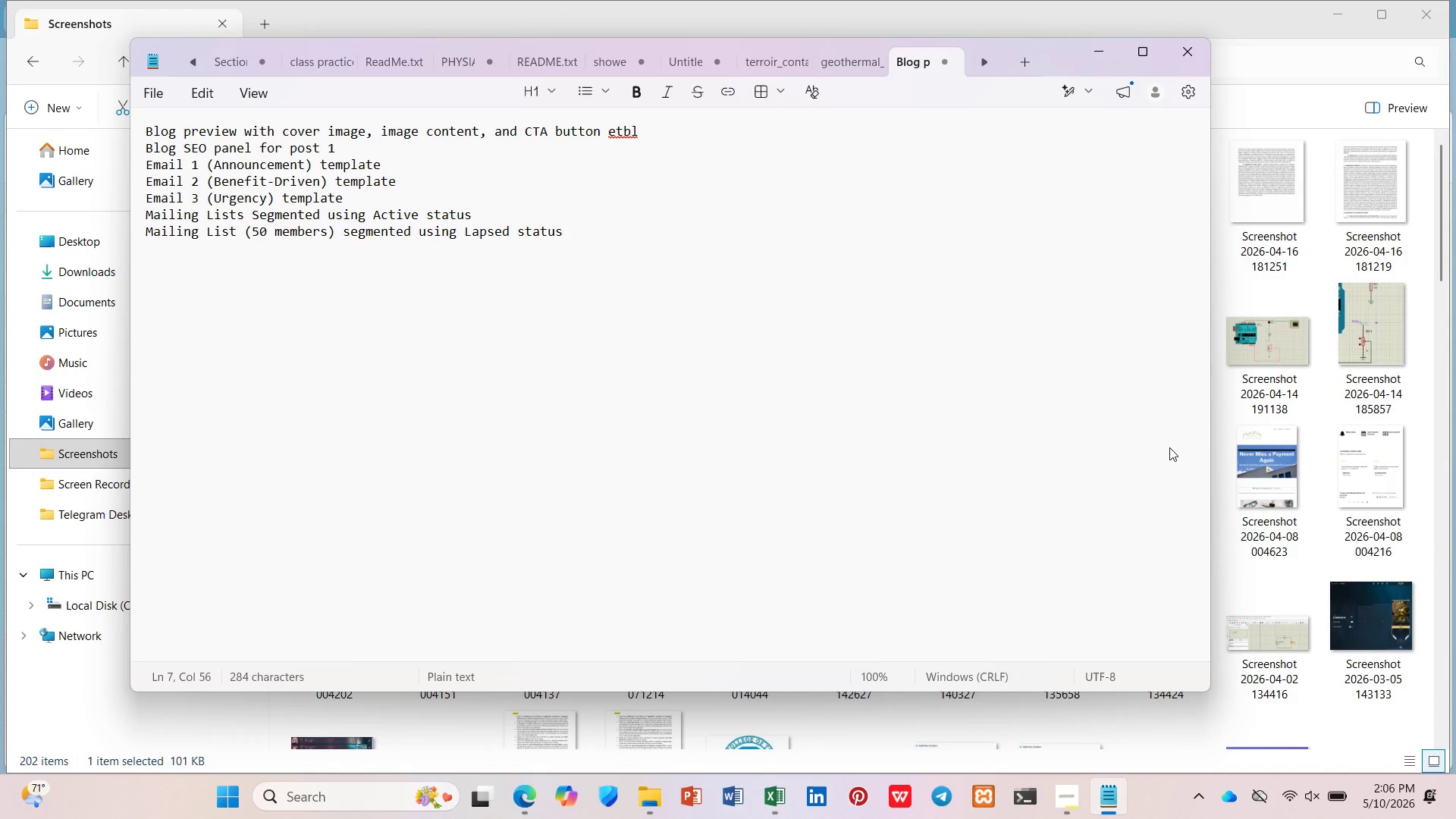 
left_click([506, 799])
 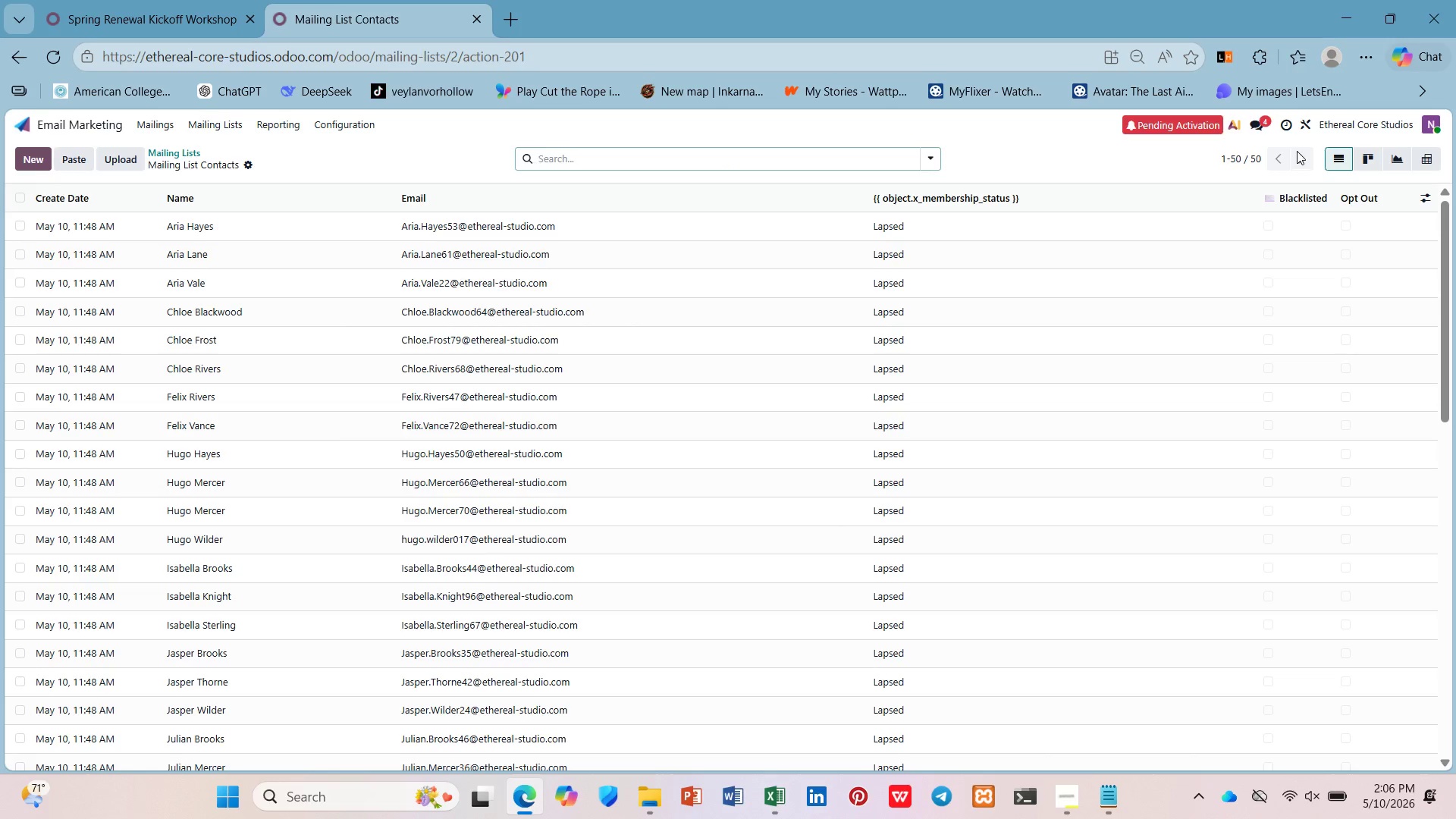 
wait(5.54)
 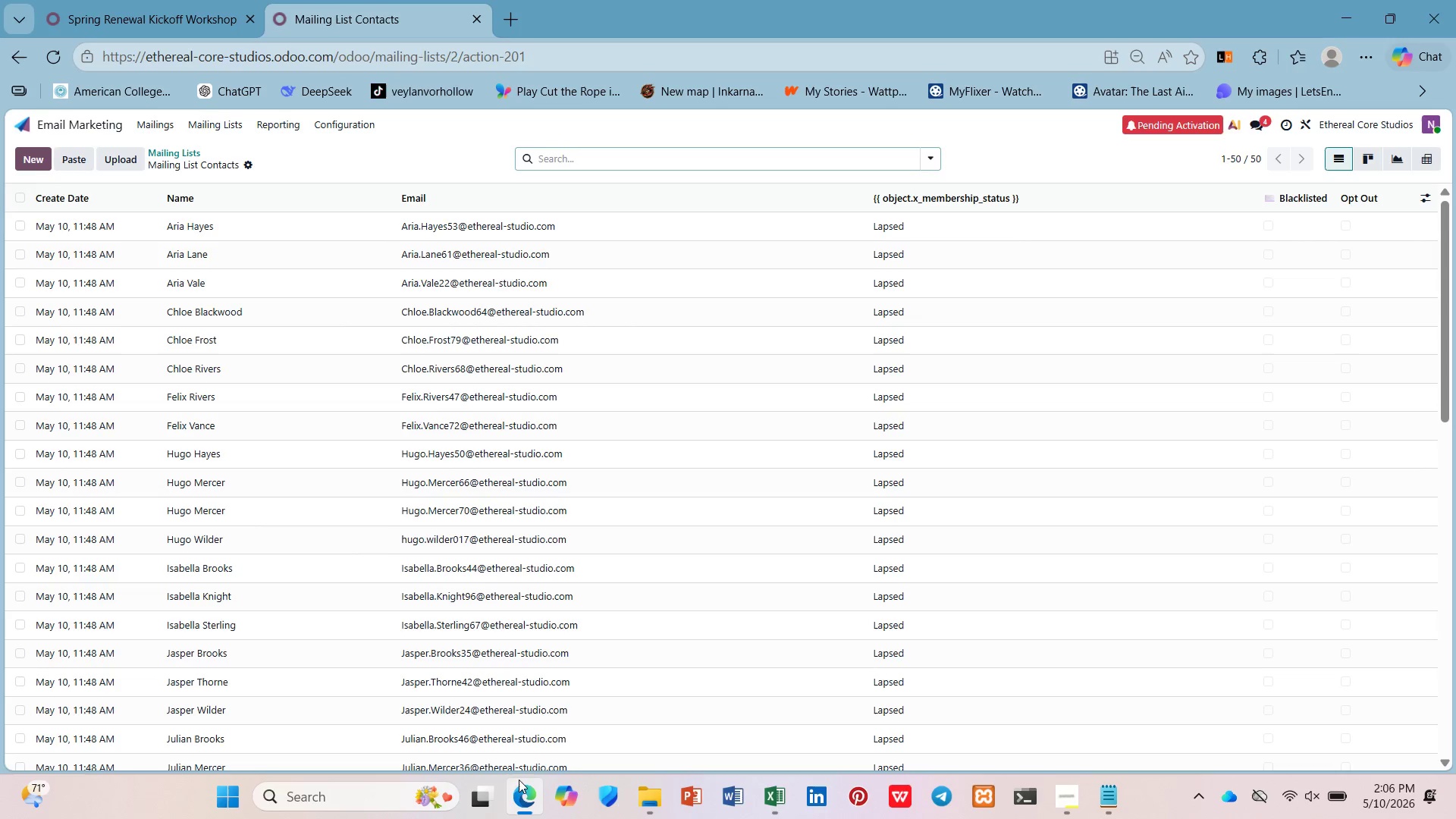 
mouse_move([182, 147])
 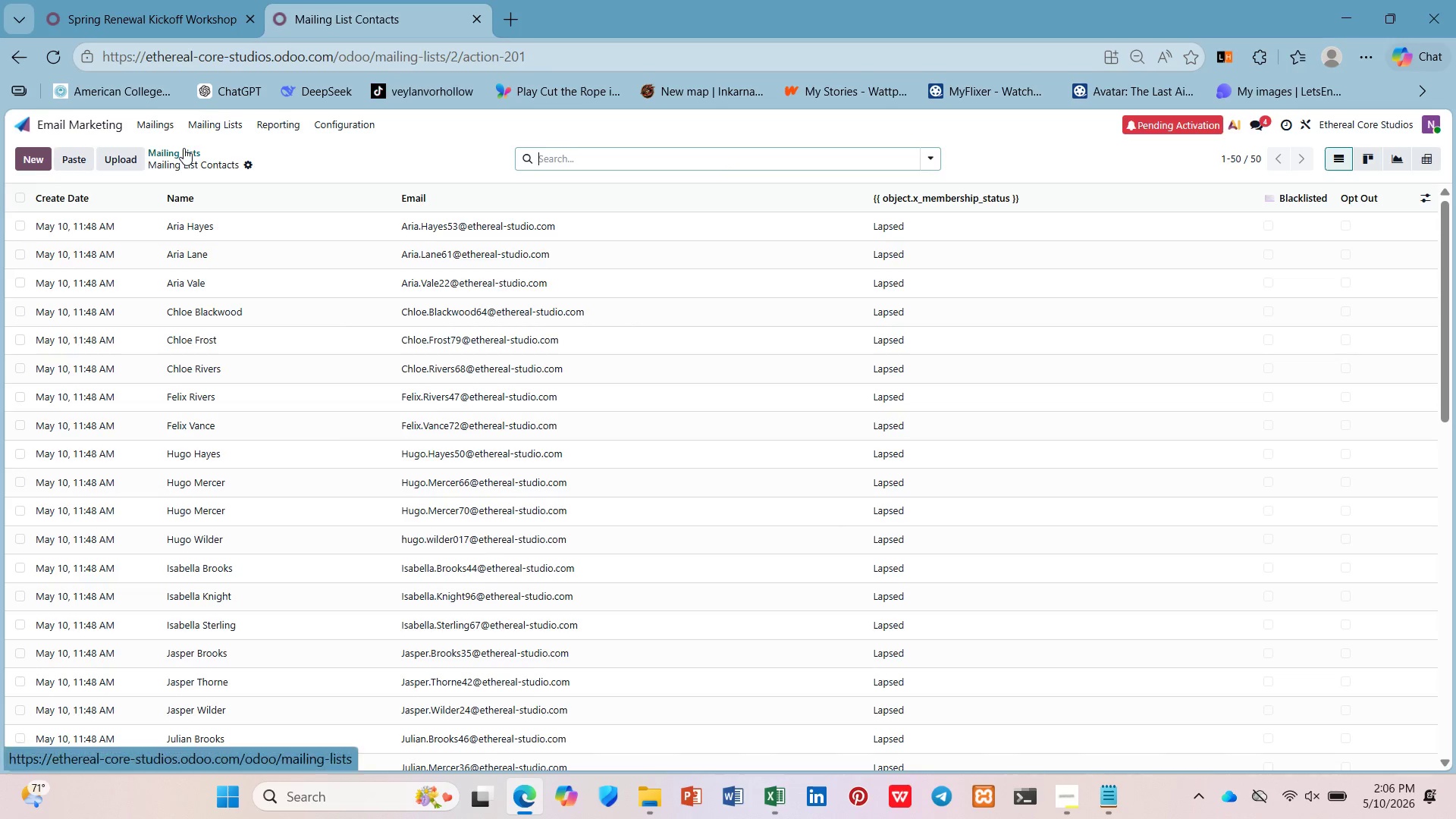 
left_click([184, 148])
 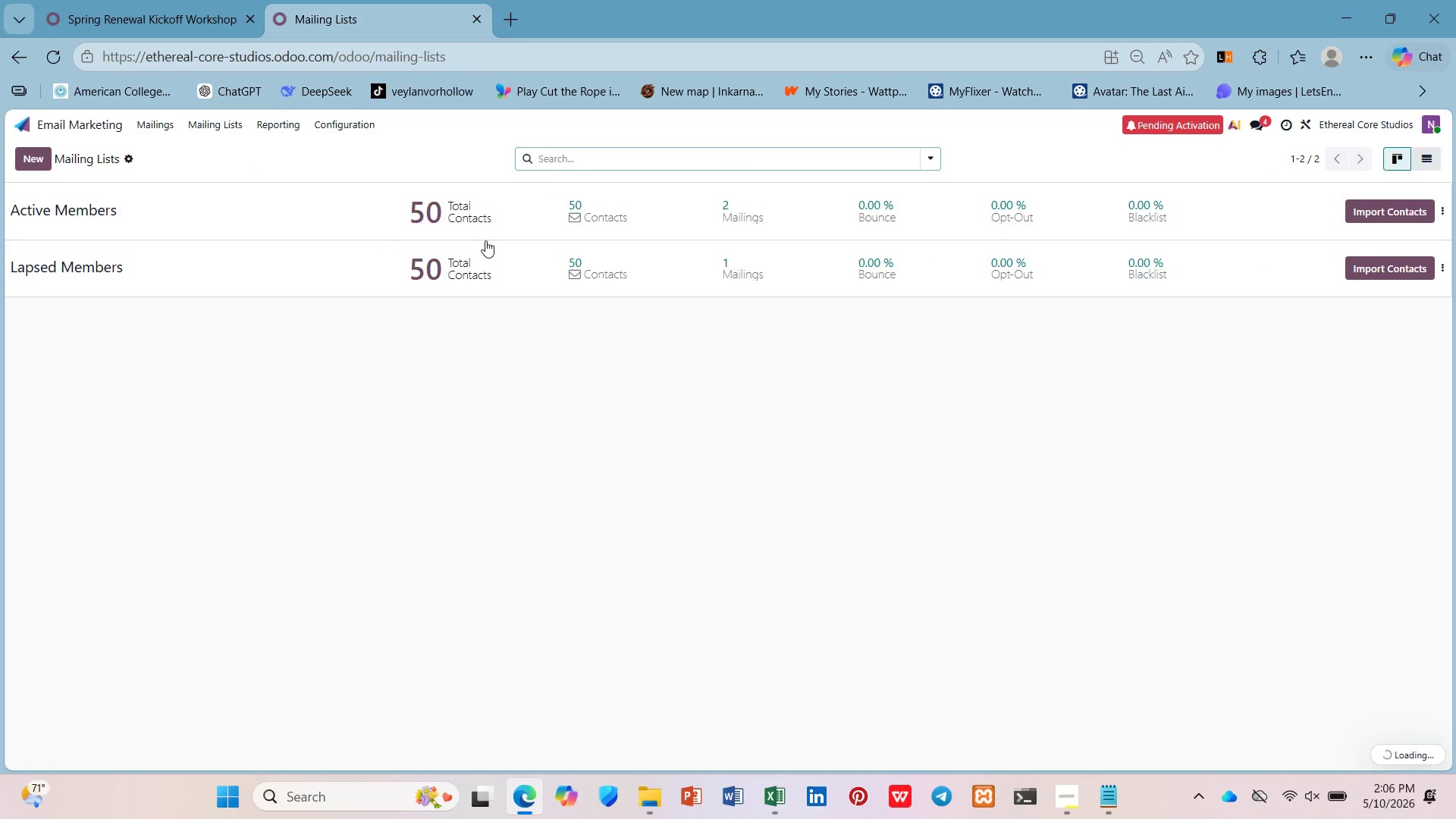 
left_click([494, 253])
 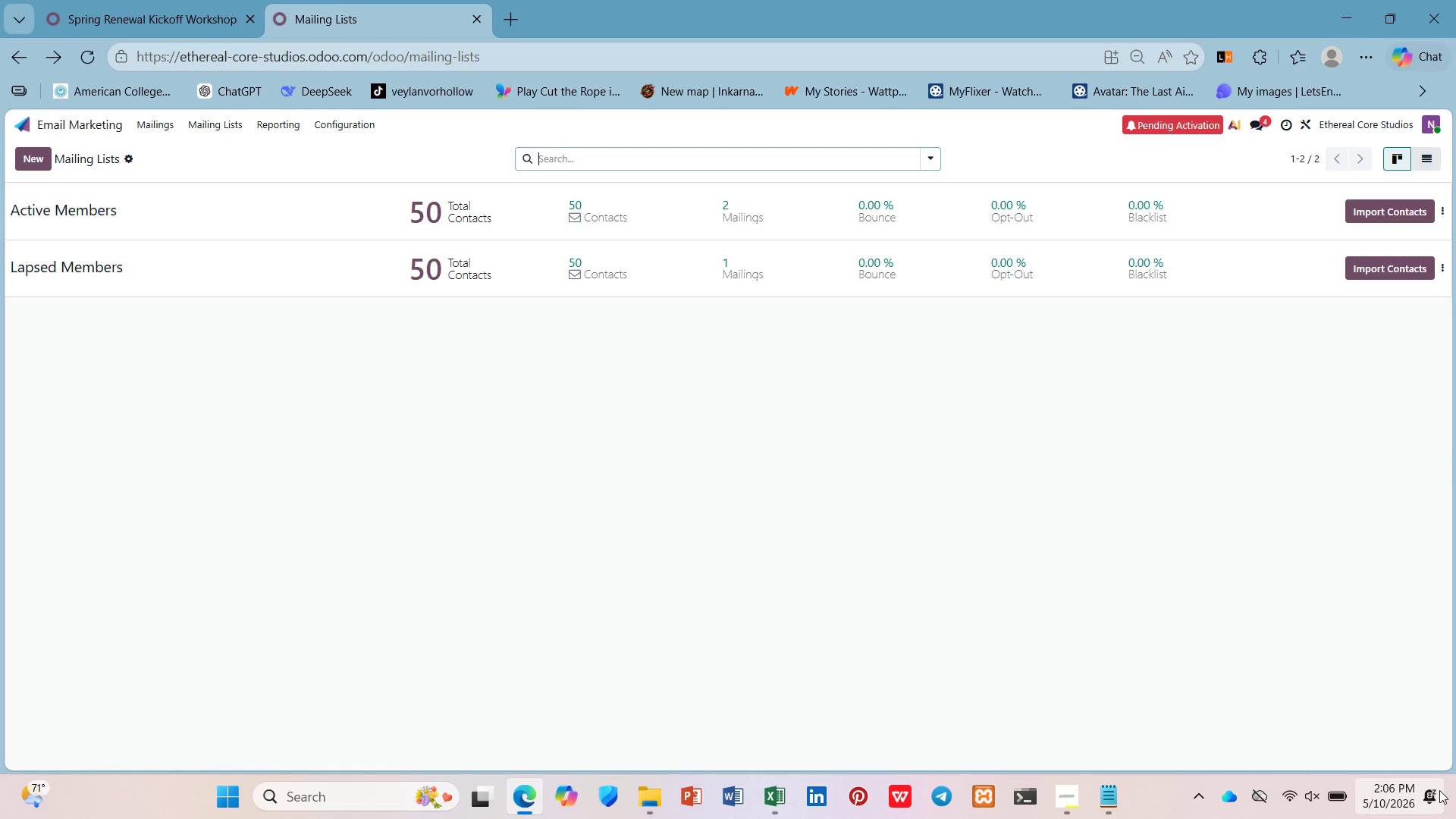 
mouse_move([1044, 801])
 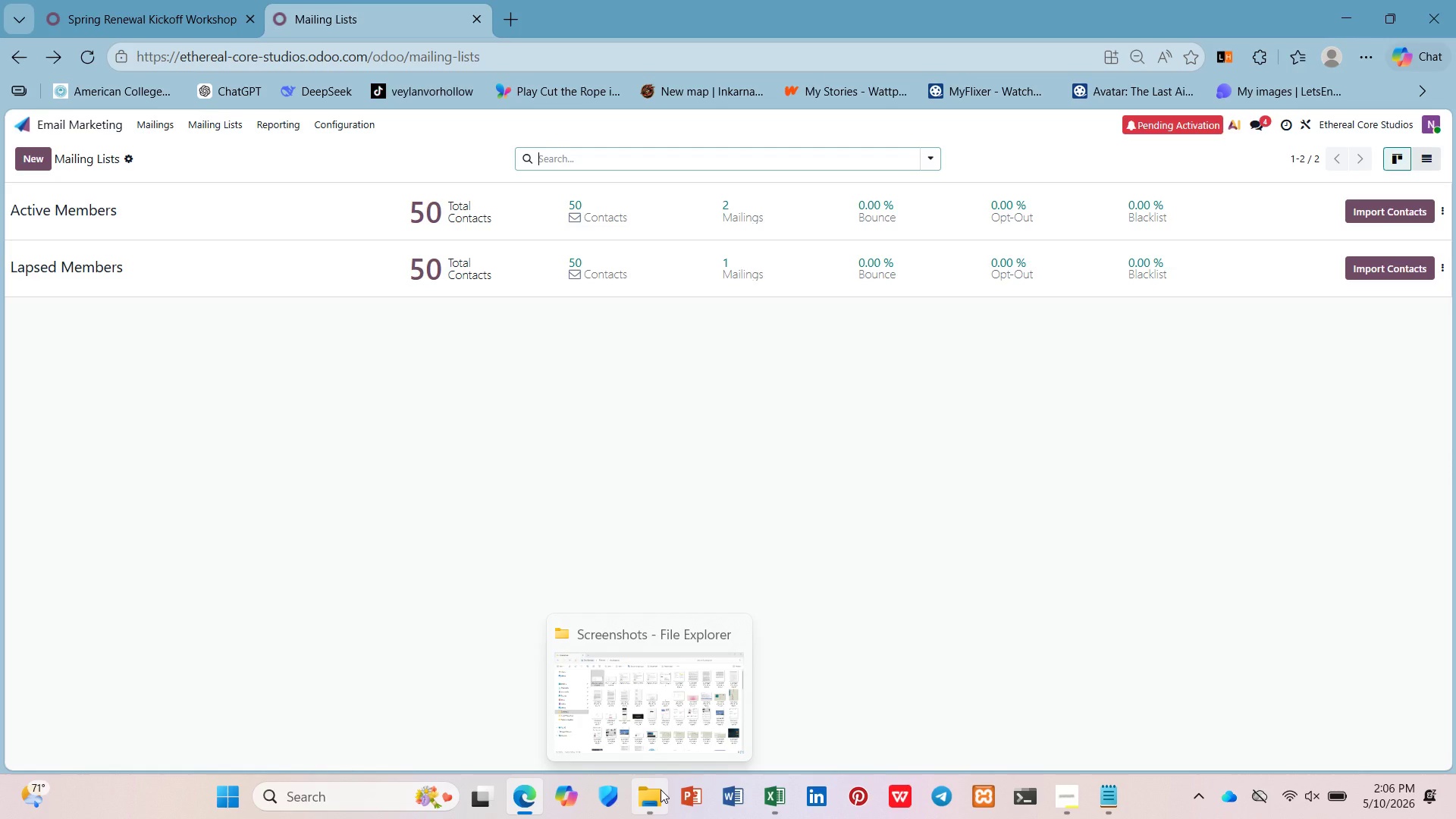 
left_click([661, 789])
 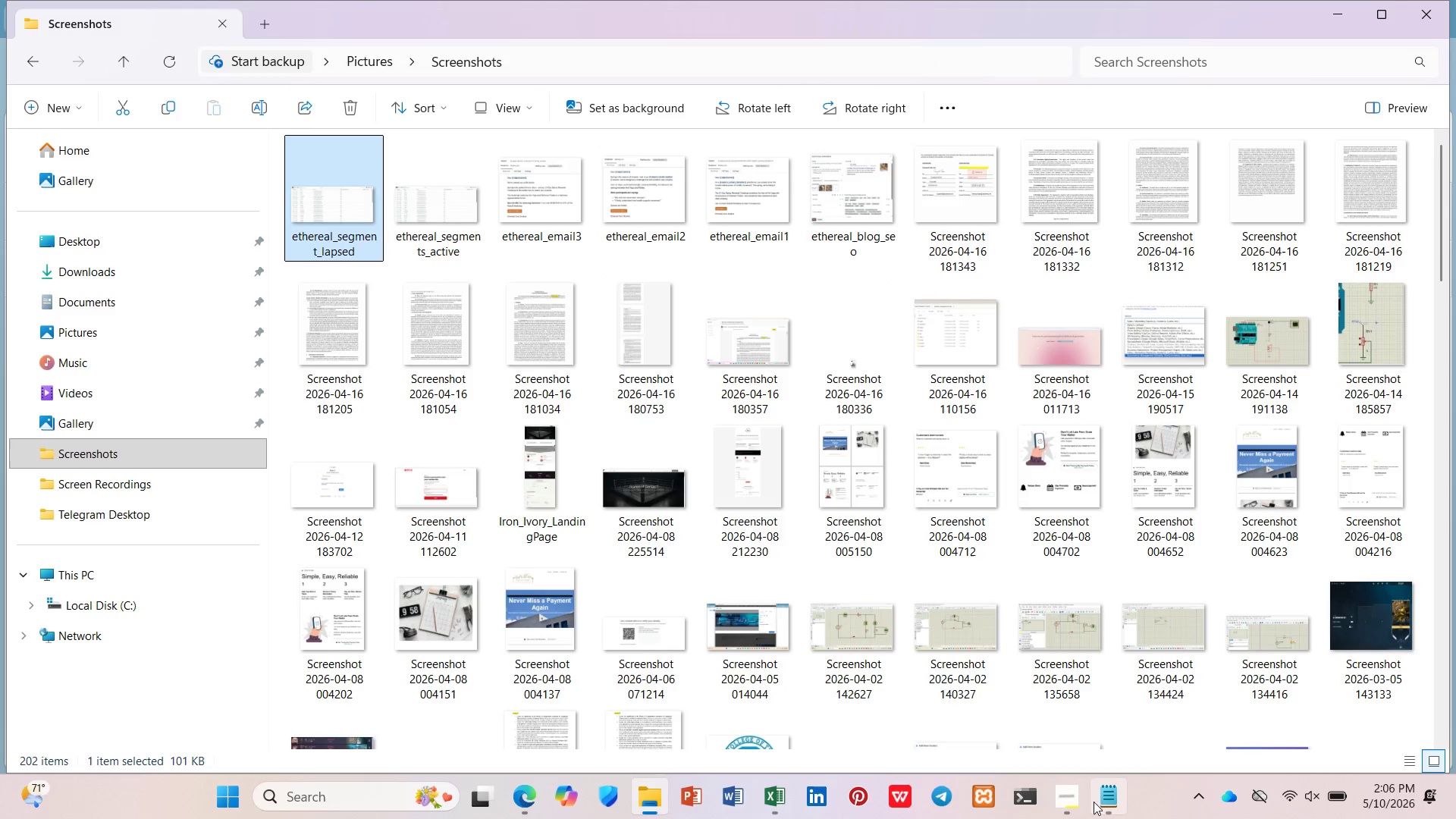 
left_click([1098, 802])
 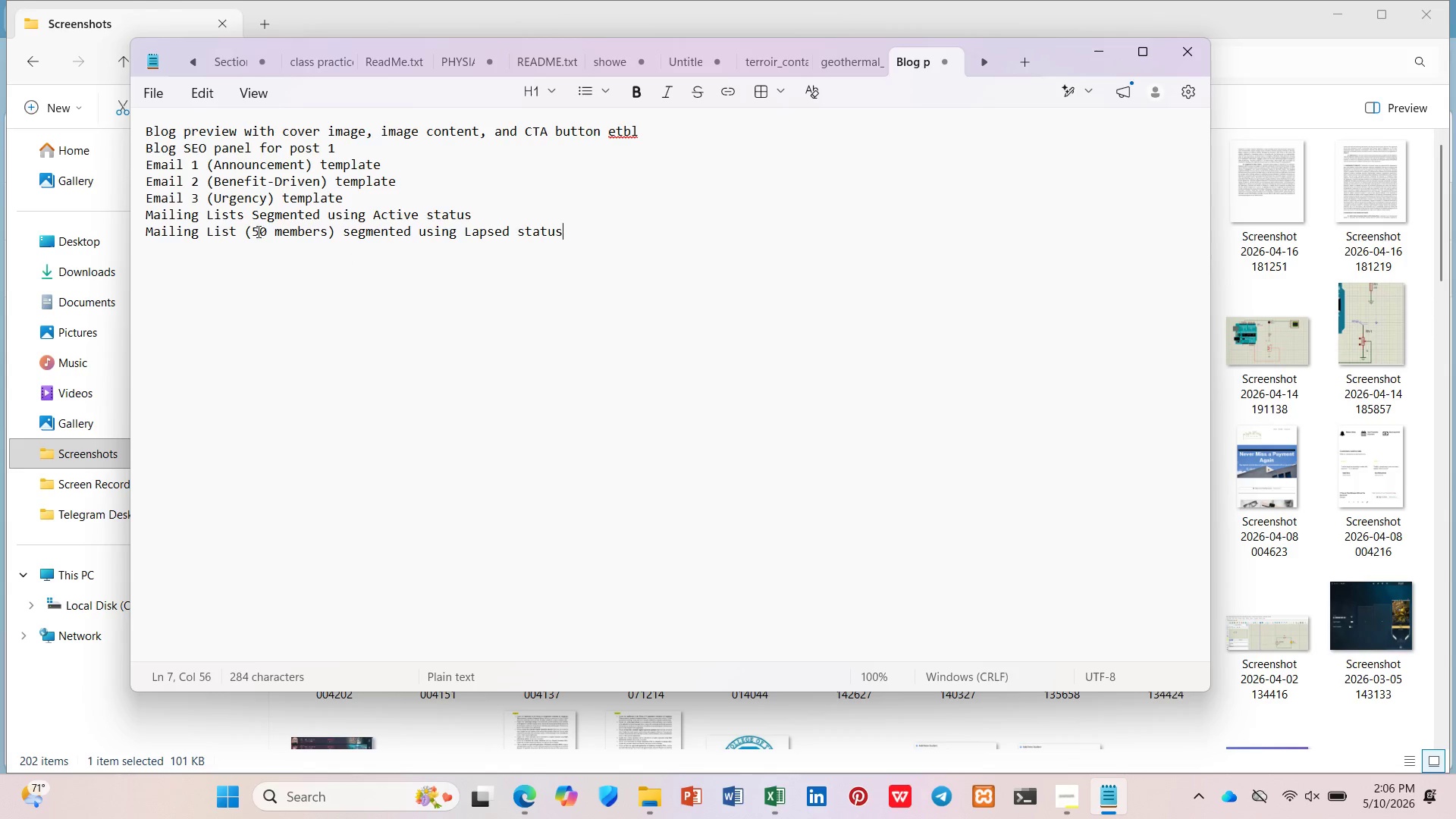 
left_click([259, 210])
 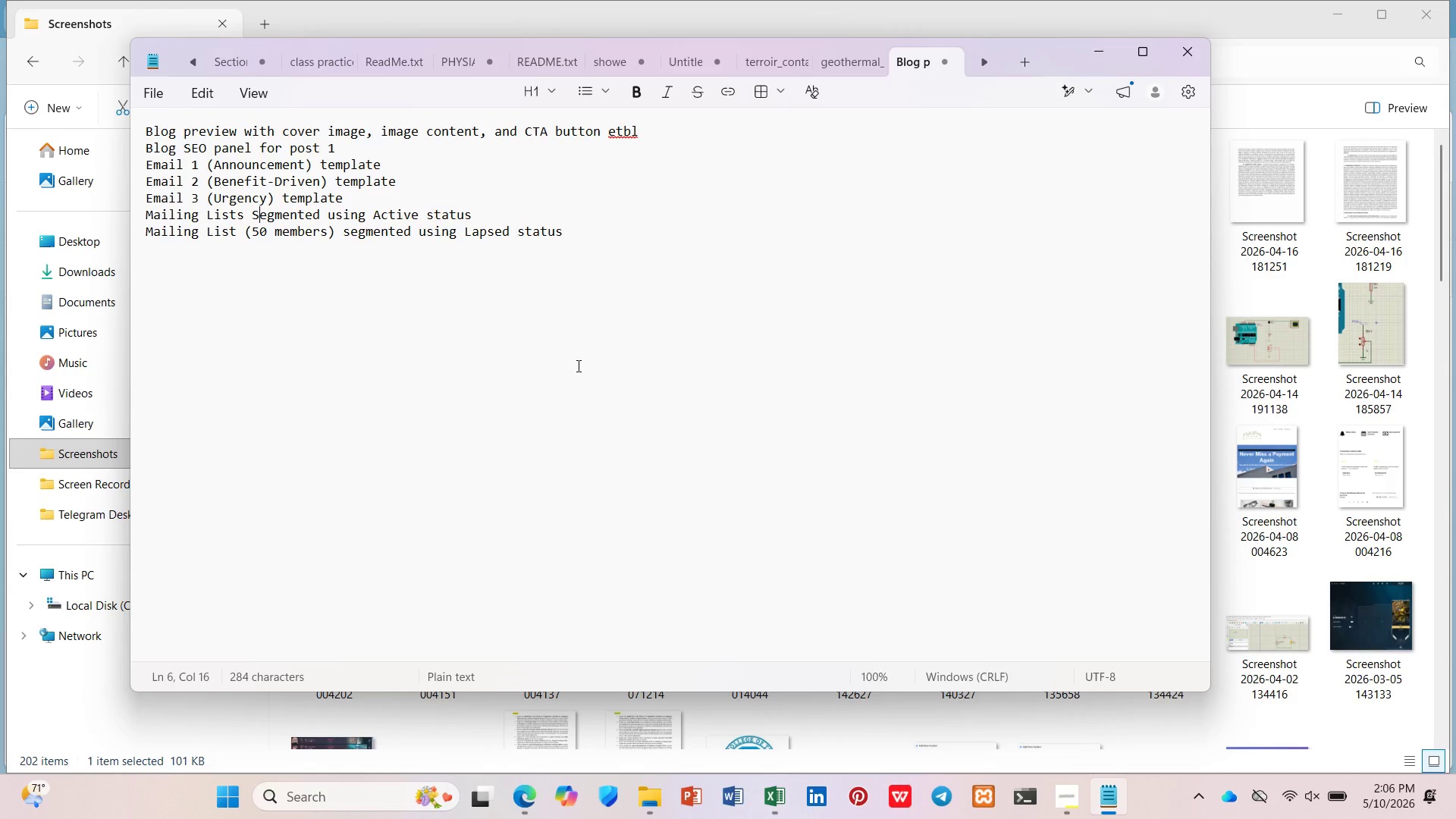 
key(ArrowLeft)
 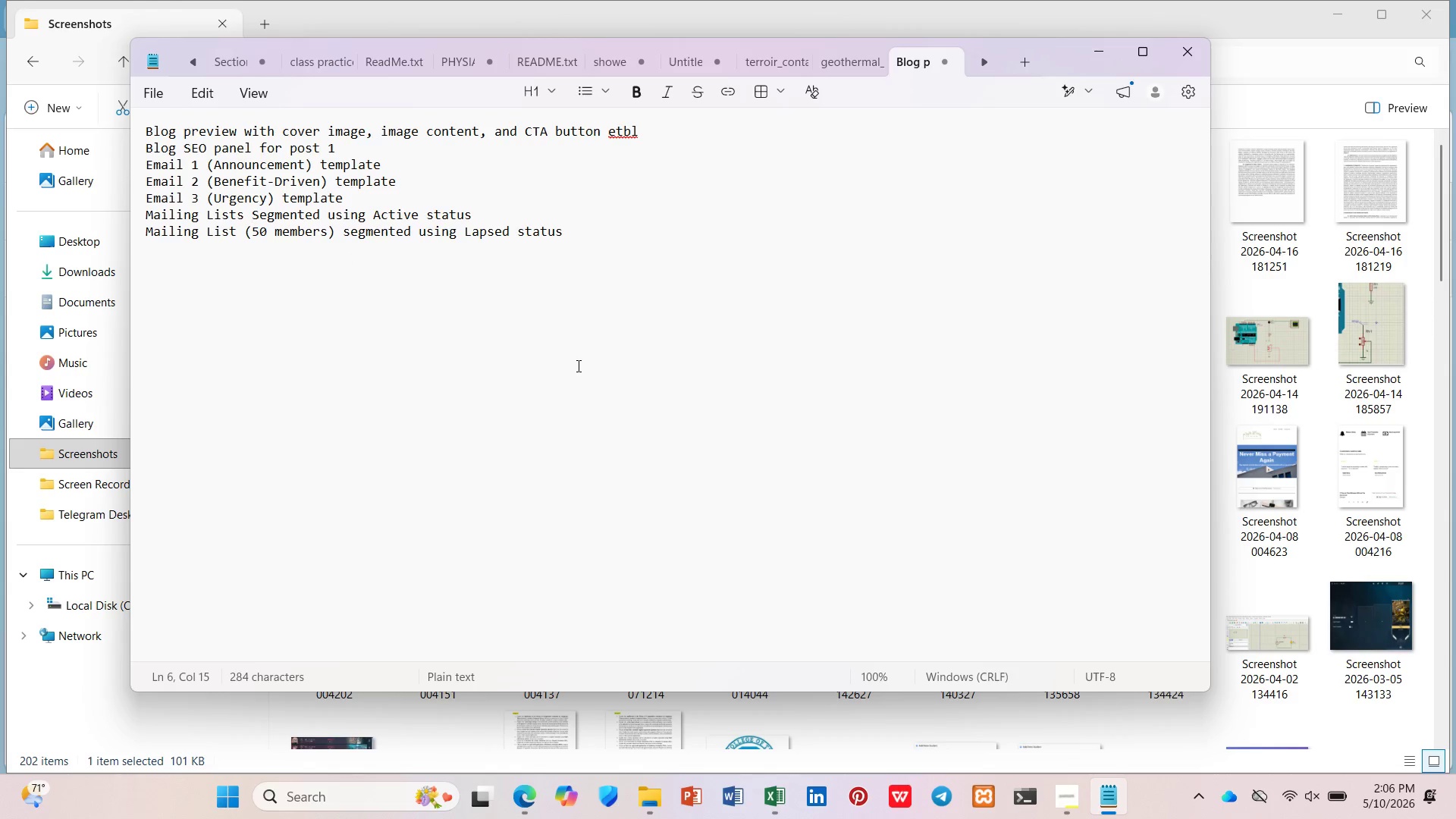 
type(() )
 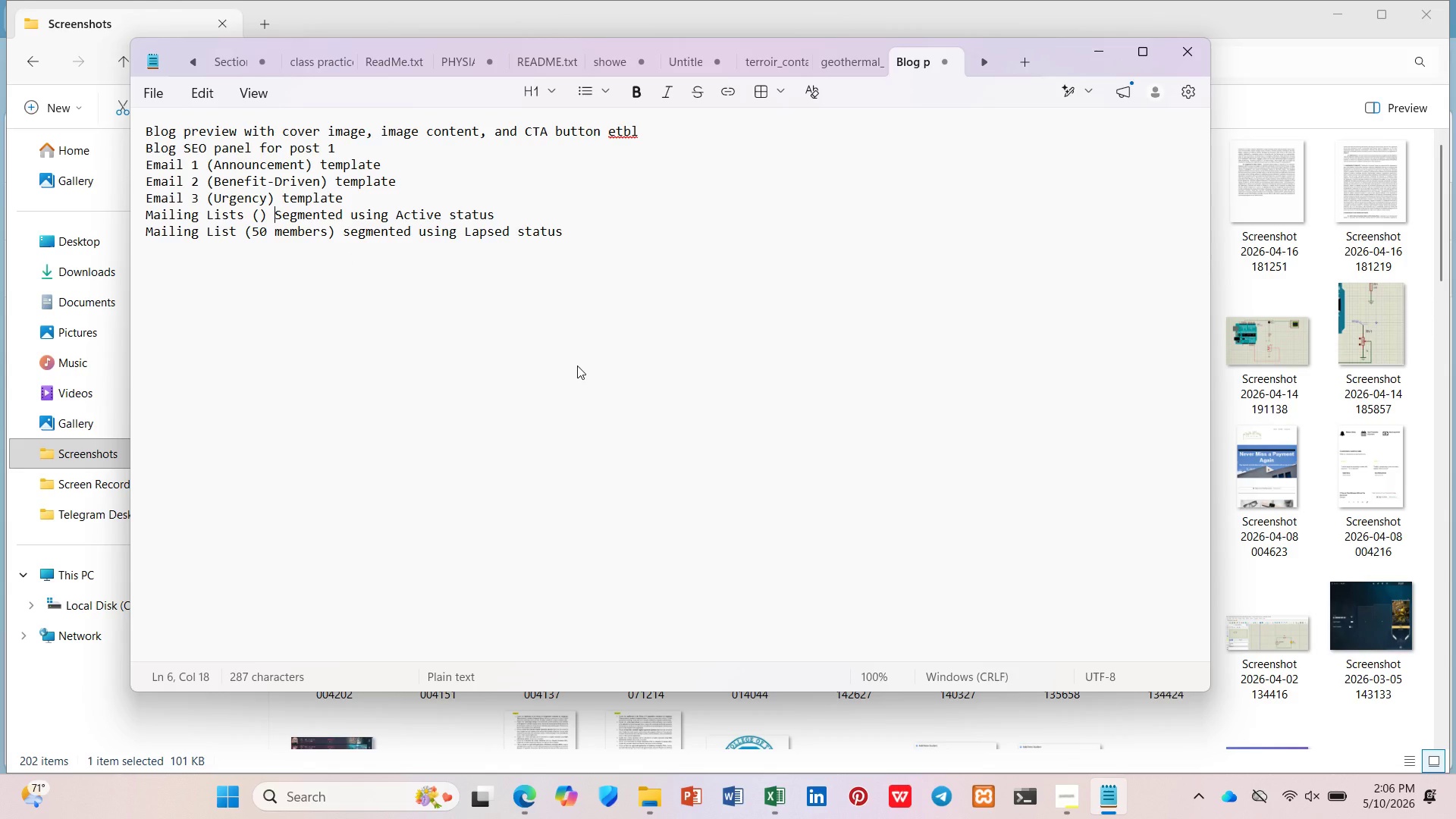 
key(Control+ControlRight)
 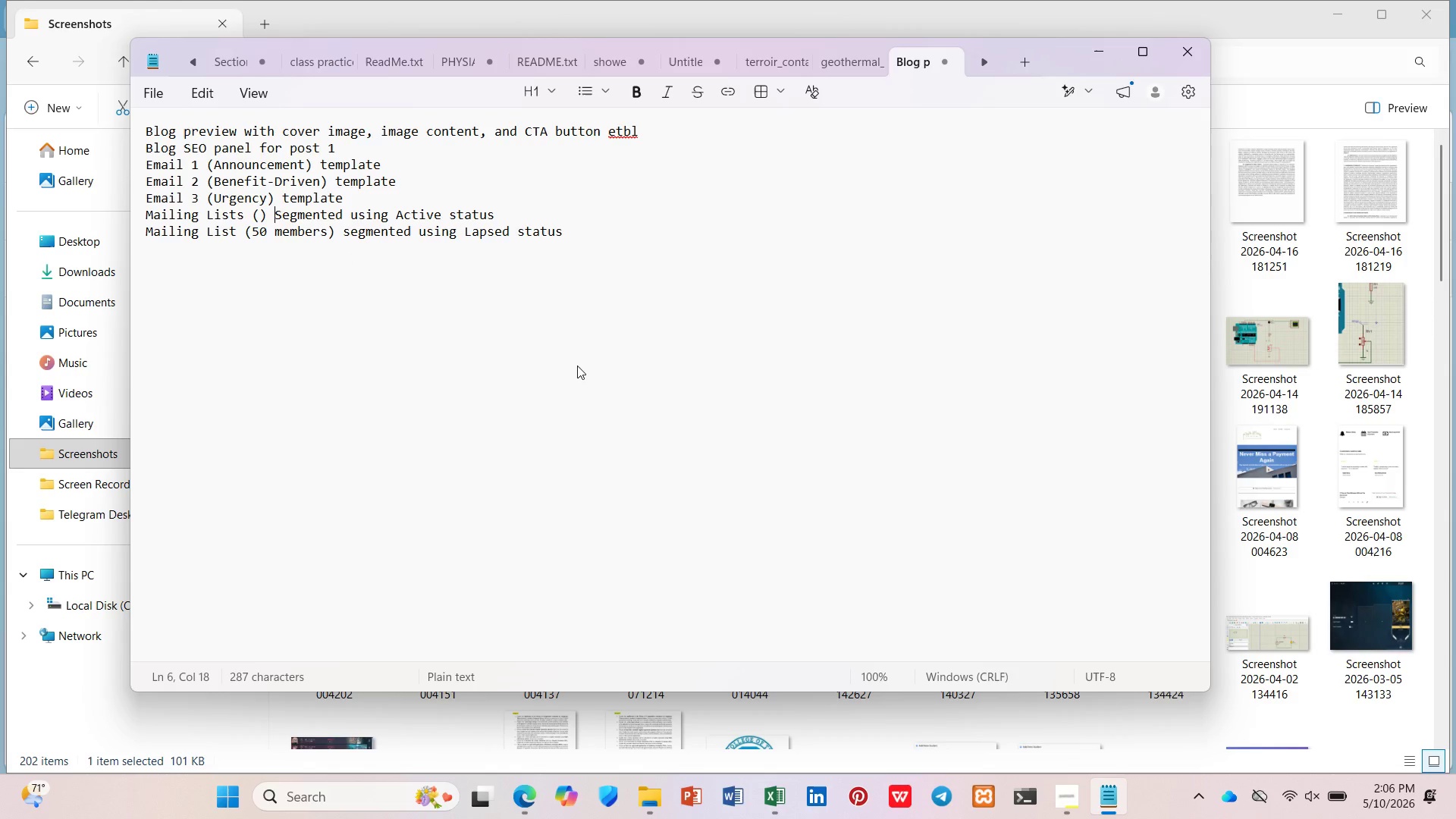 
key(ArrowLeft)
 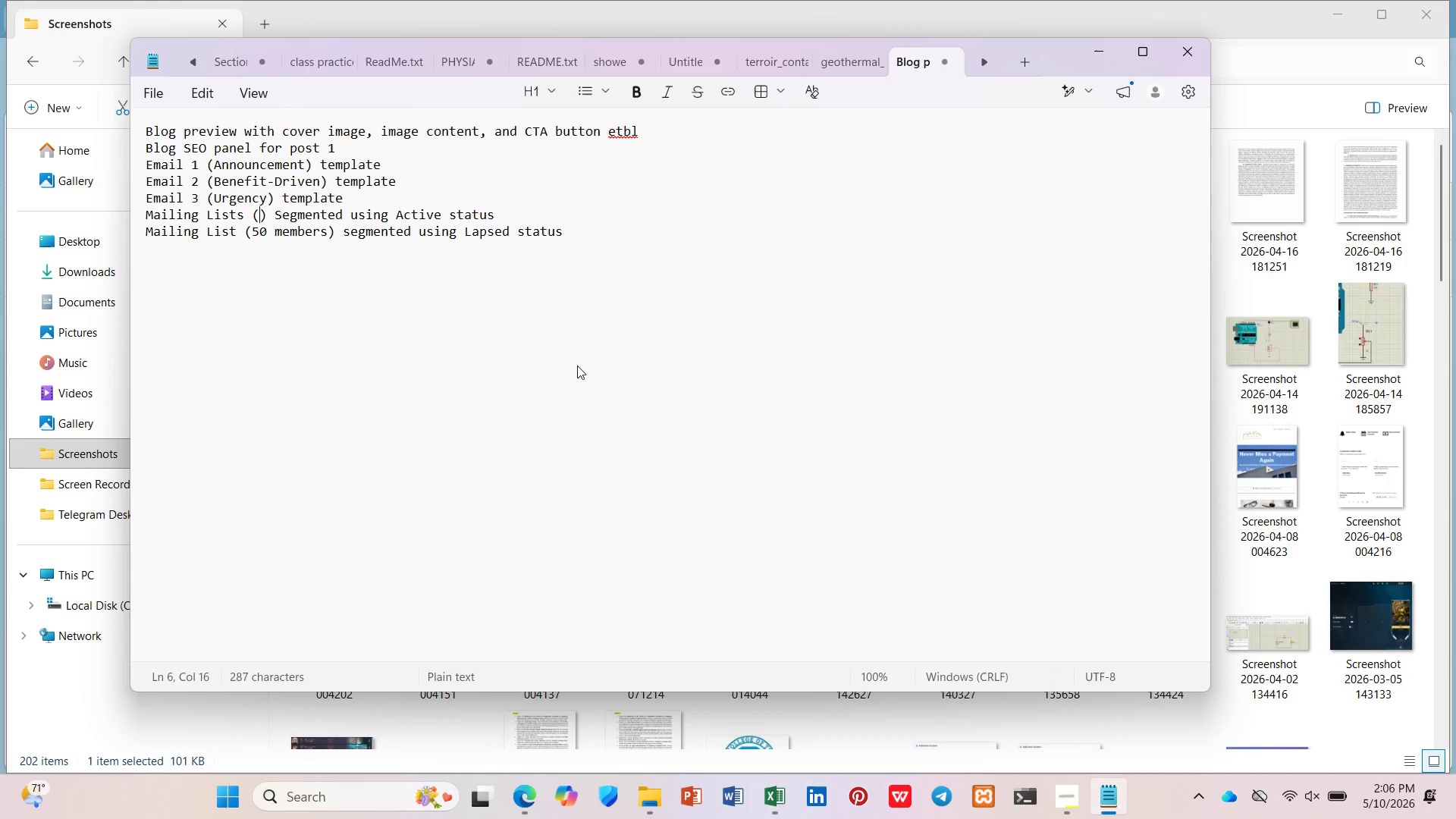 
key(ArrowLeft)
 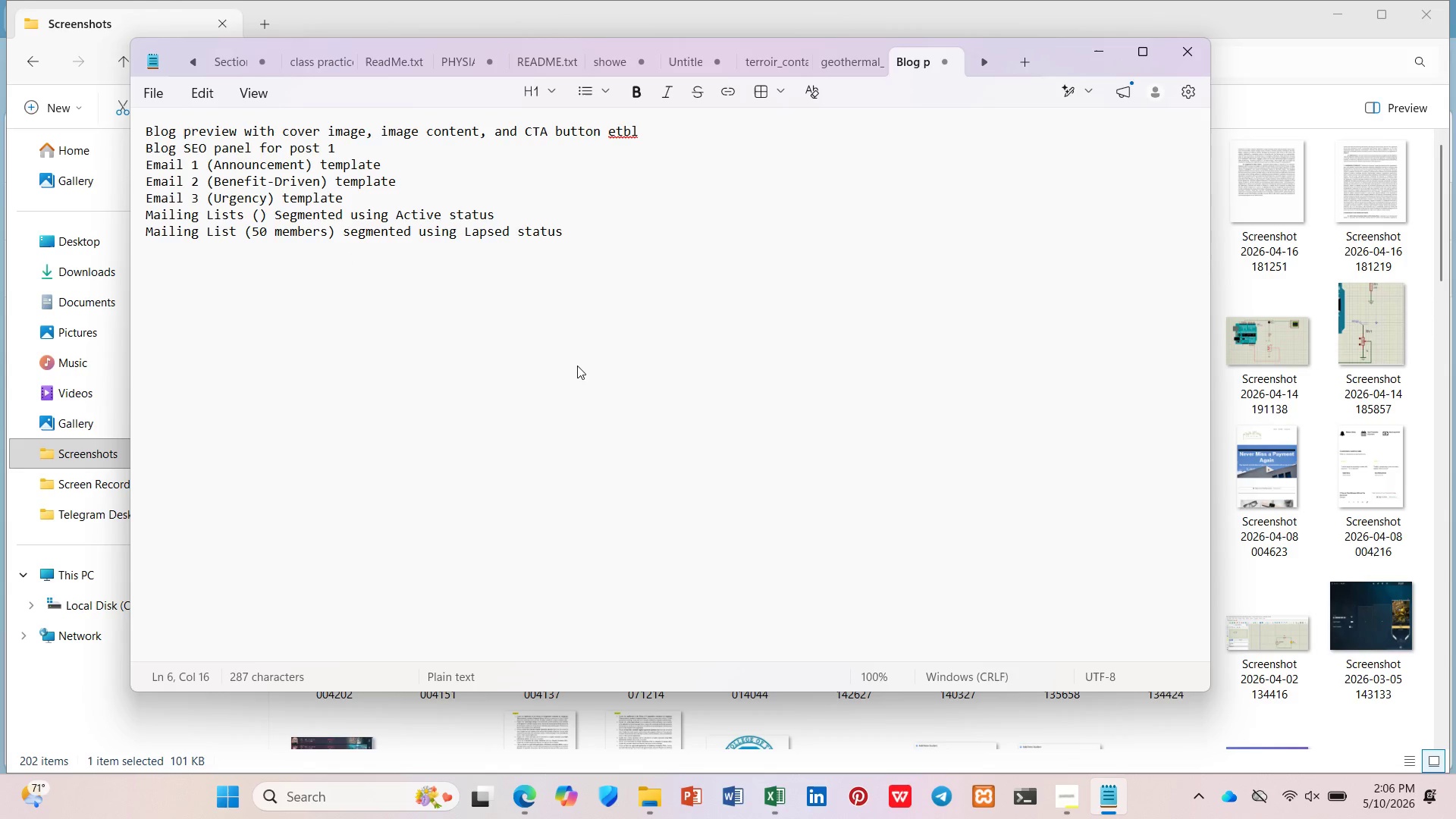 
type(50 mm)
key(Backspace)
type(3mb4w)
key(Backspace)
key(Backspace)
key(Backspace)
key(Backspace)
key(Backspace)
key(Backspace)
type(eme)
key(Backspace)
type(bers)
 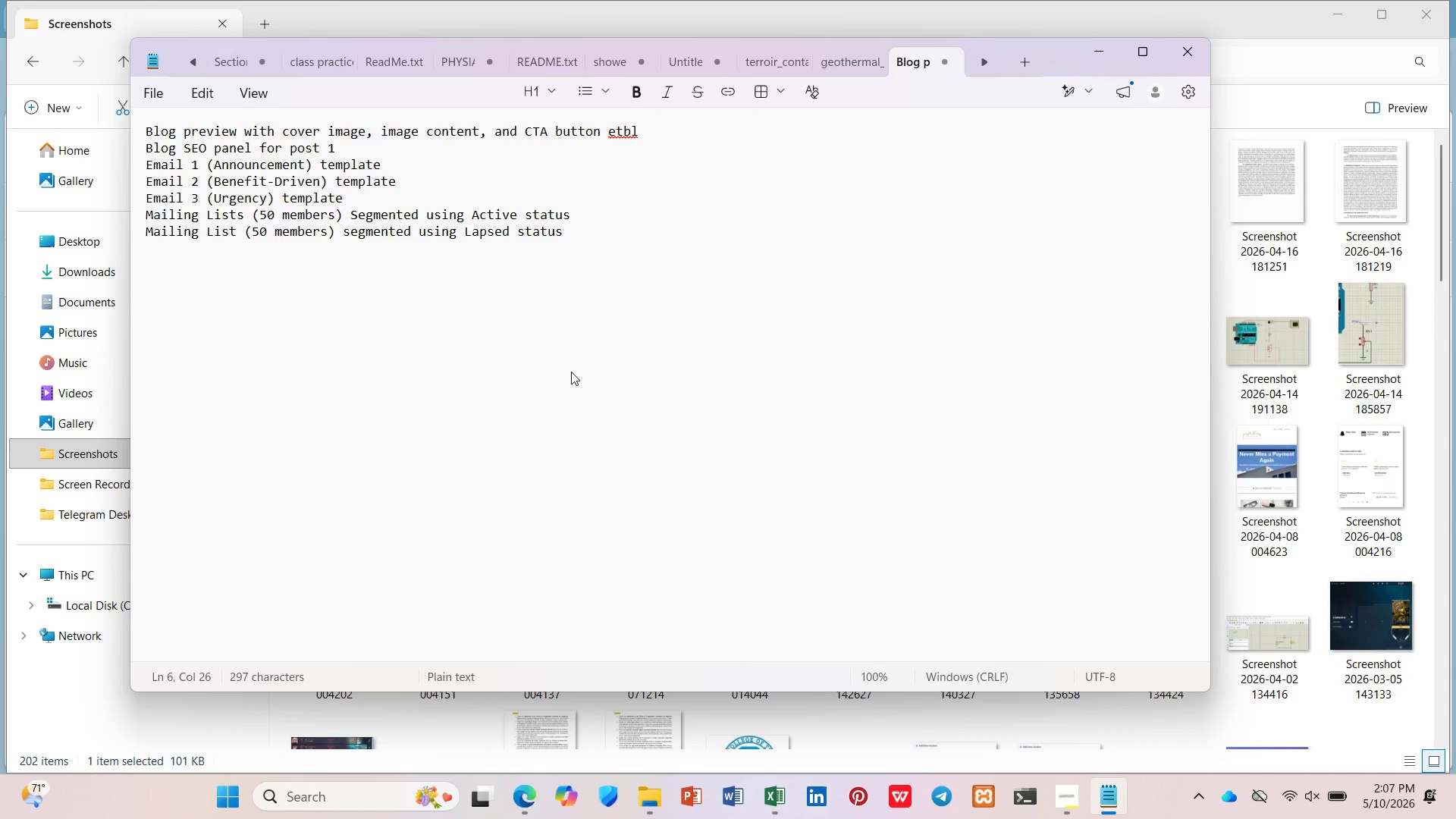 
hold_key(key=ControlRight, duration=0.81)
 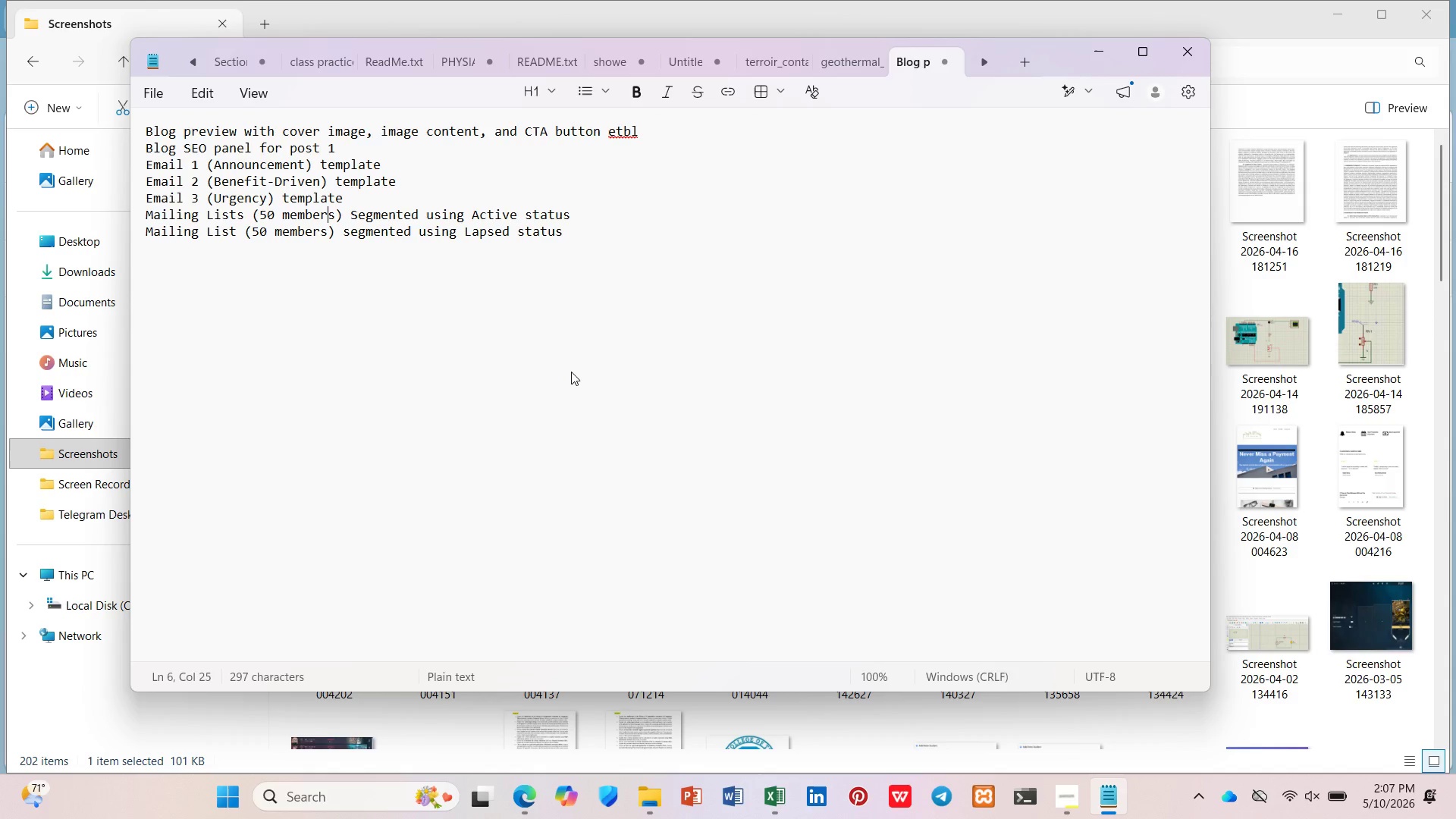 
hold_key(key=ArrowLeft, duration=1.2)
 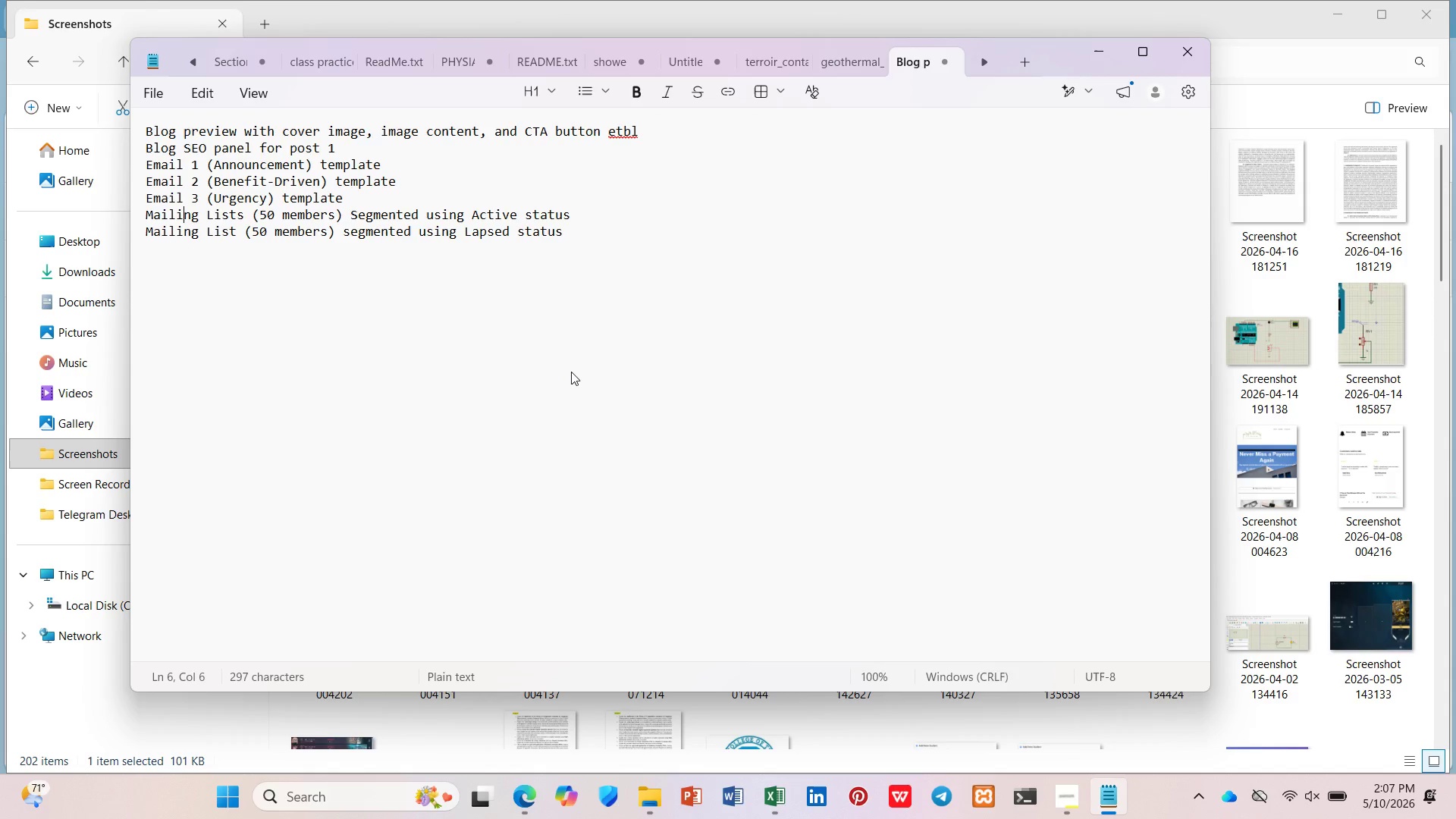 
hold_key(key=ArrowRight, duration=0.62)
 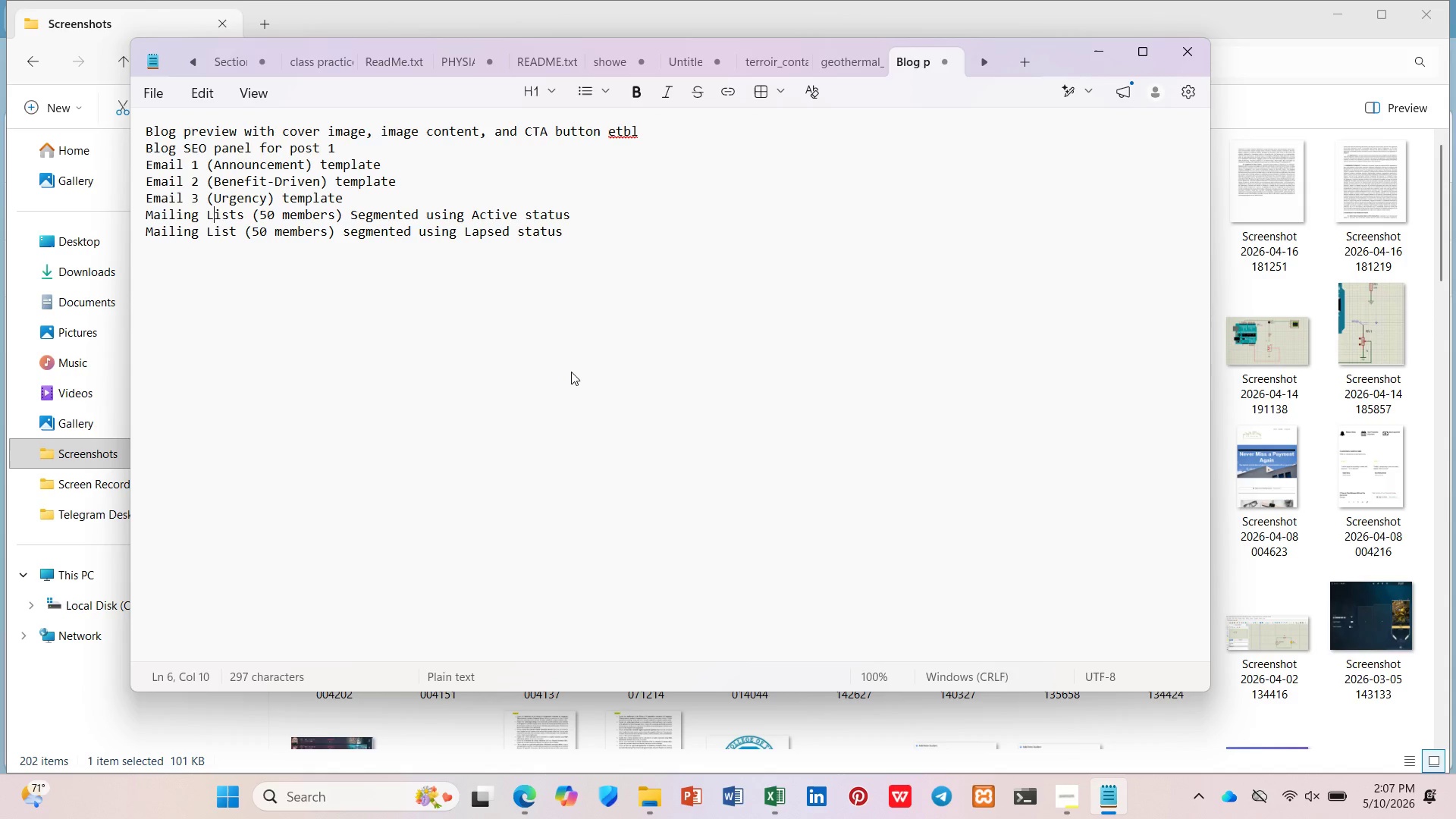 
key(ArrowRight)
 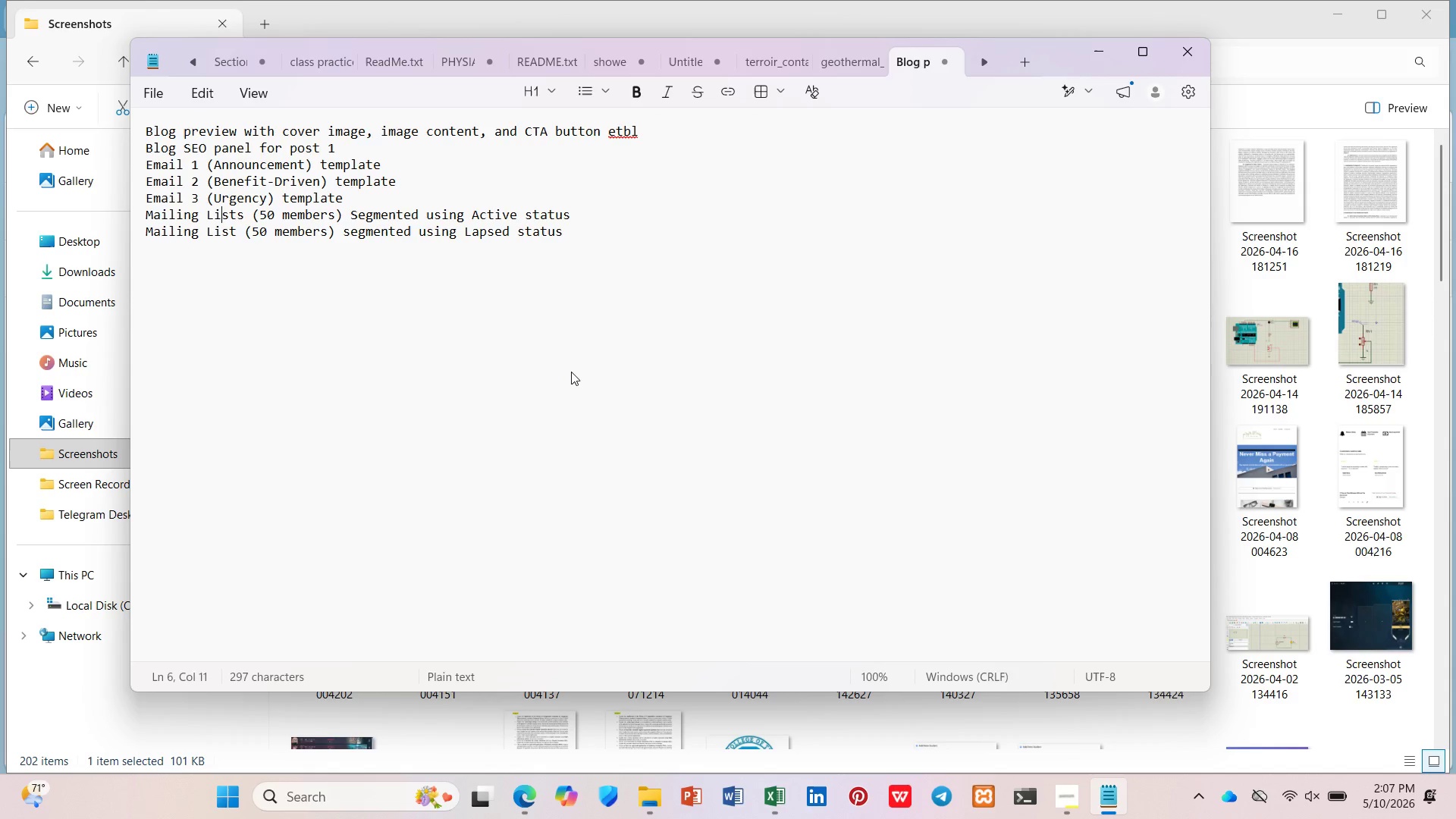 
key(ArrowRight)
 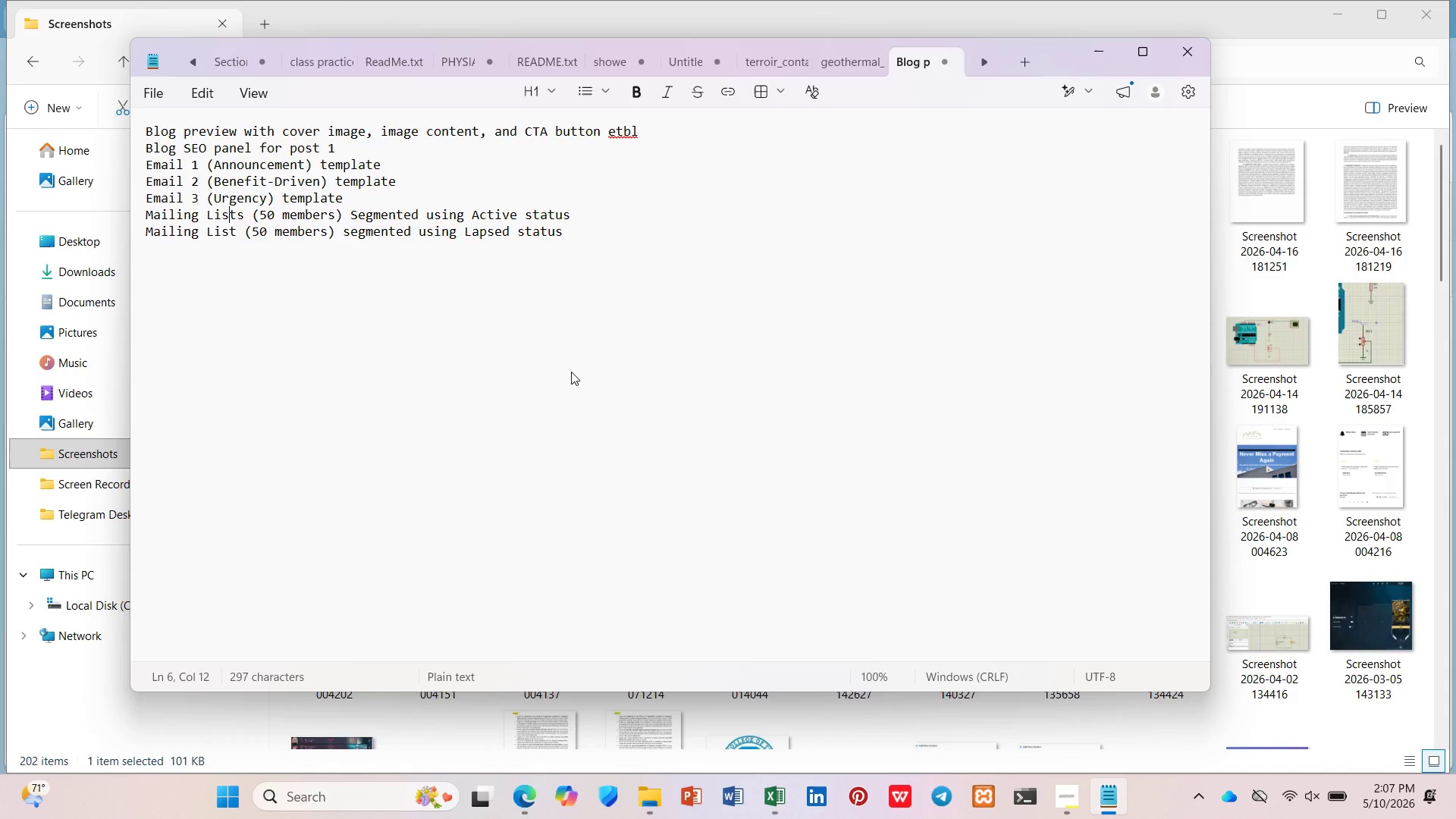 
key(ArrowRight)
 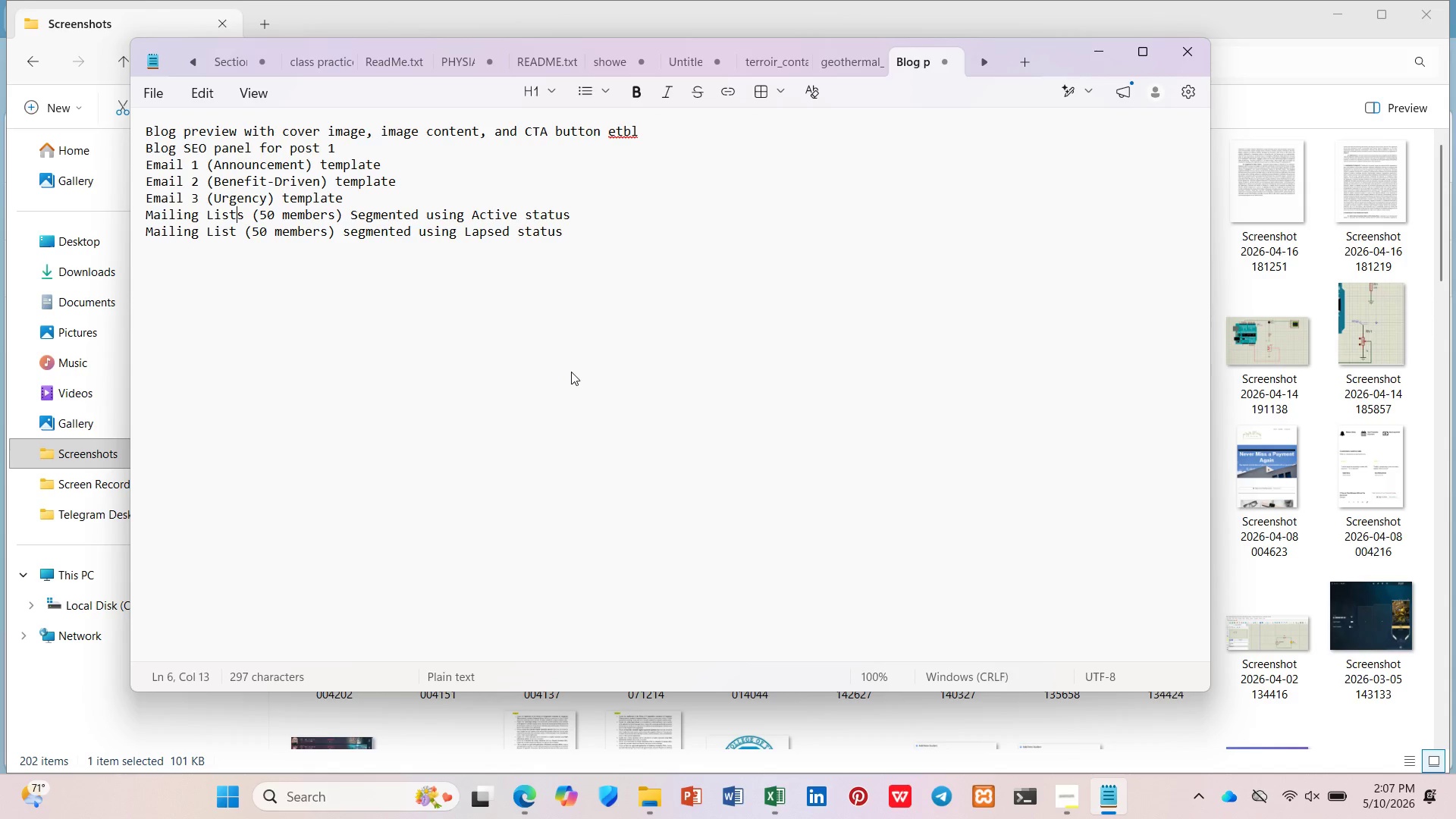 
key(ArrowRight)
 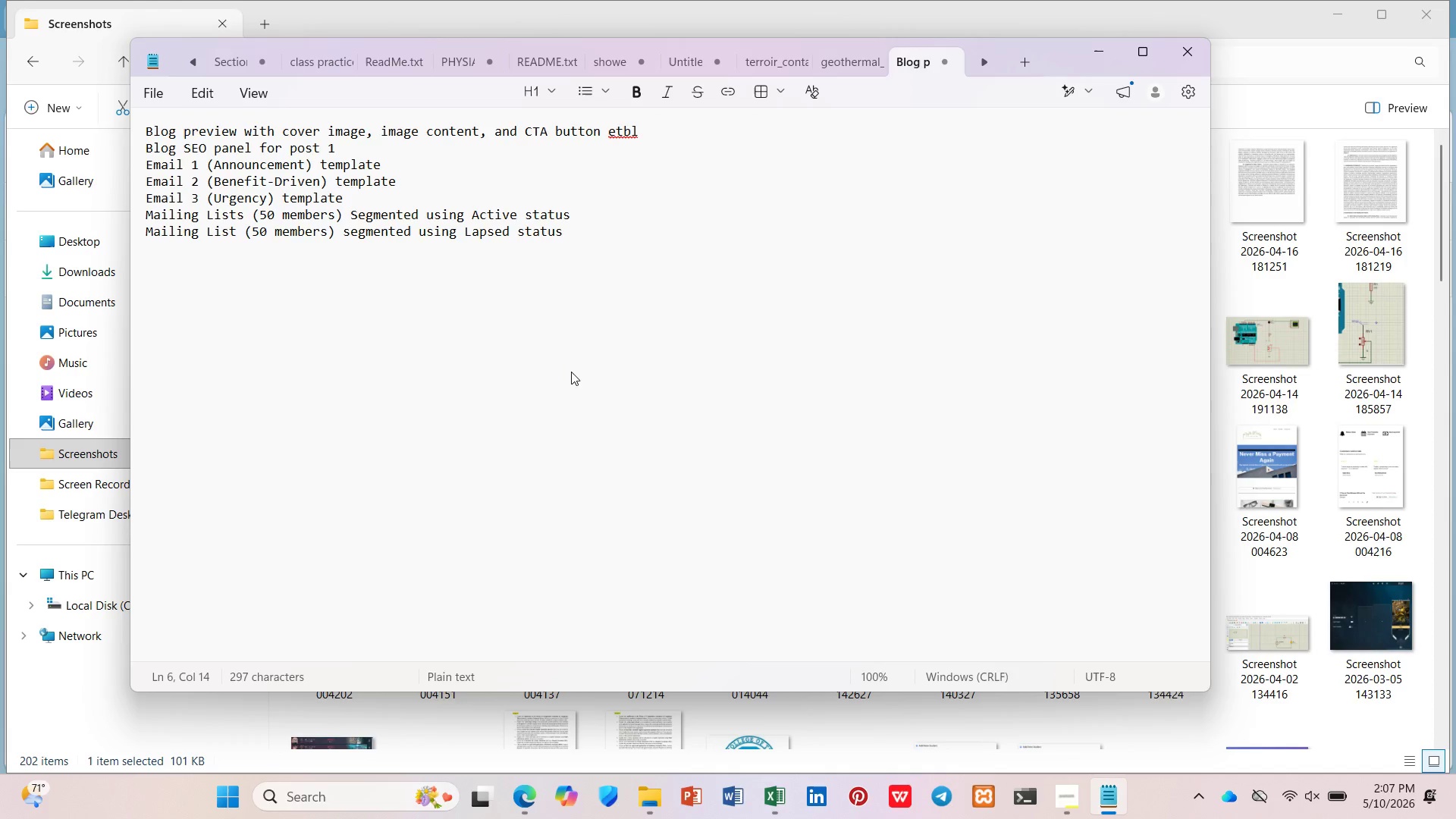 
key(Backspace)
 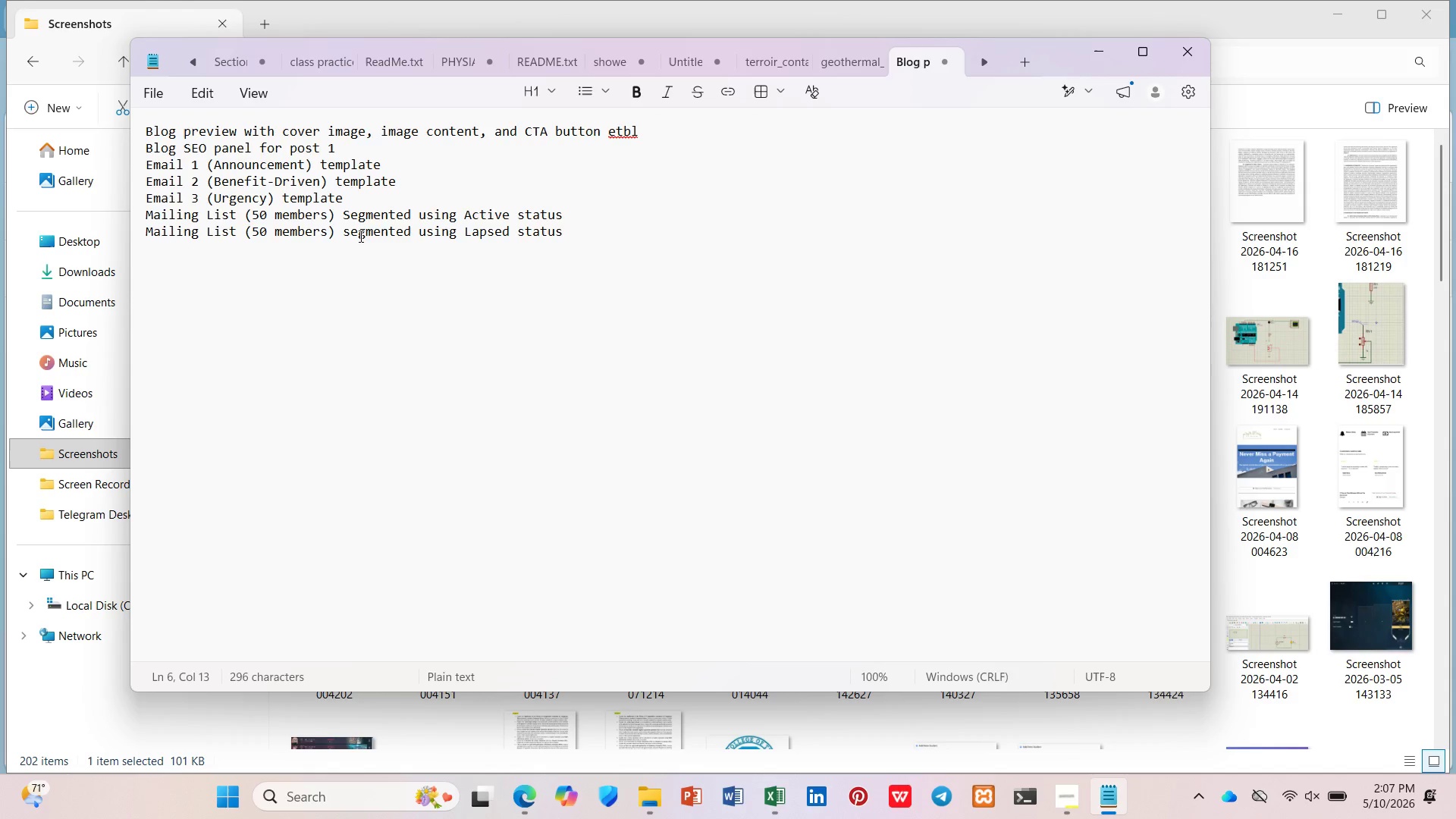 
wait(5.58)
 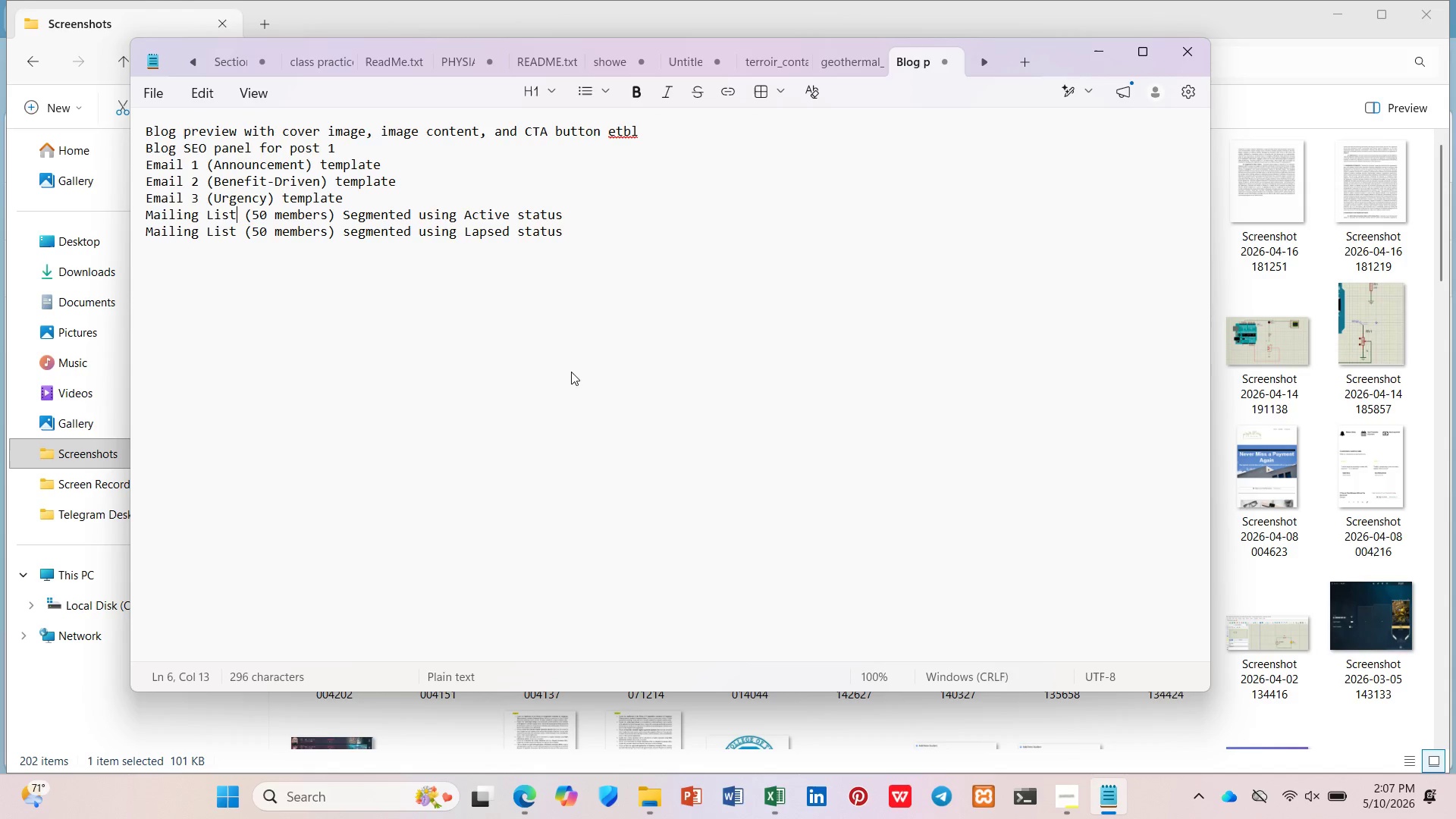 
type( showing)
 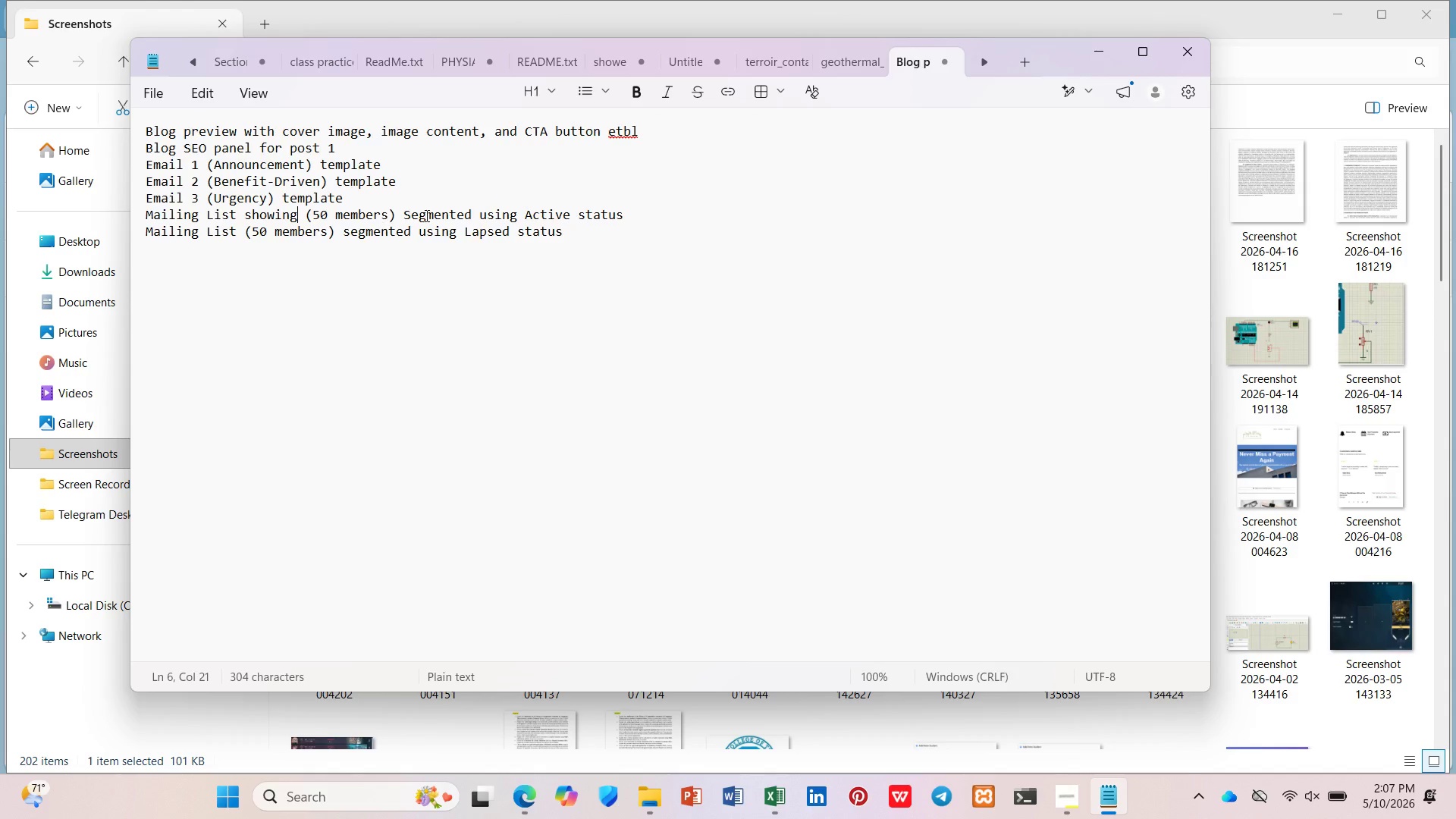 
left_click_drag(start_coordinate=[396, 215], to_coordinate=[304, 216])
 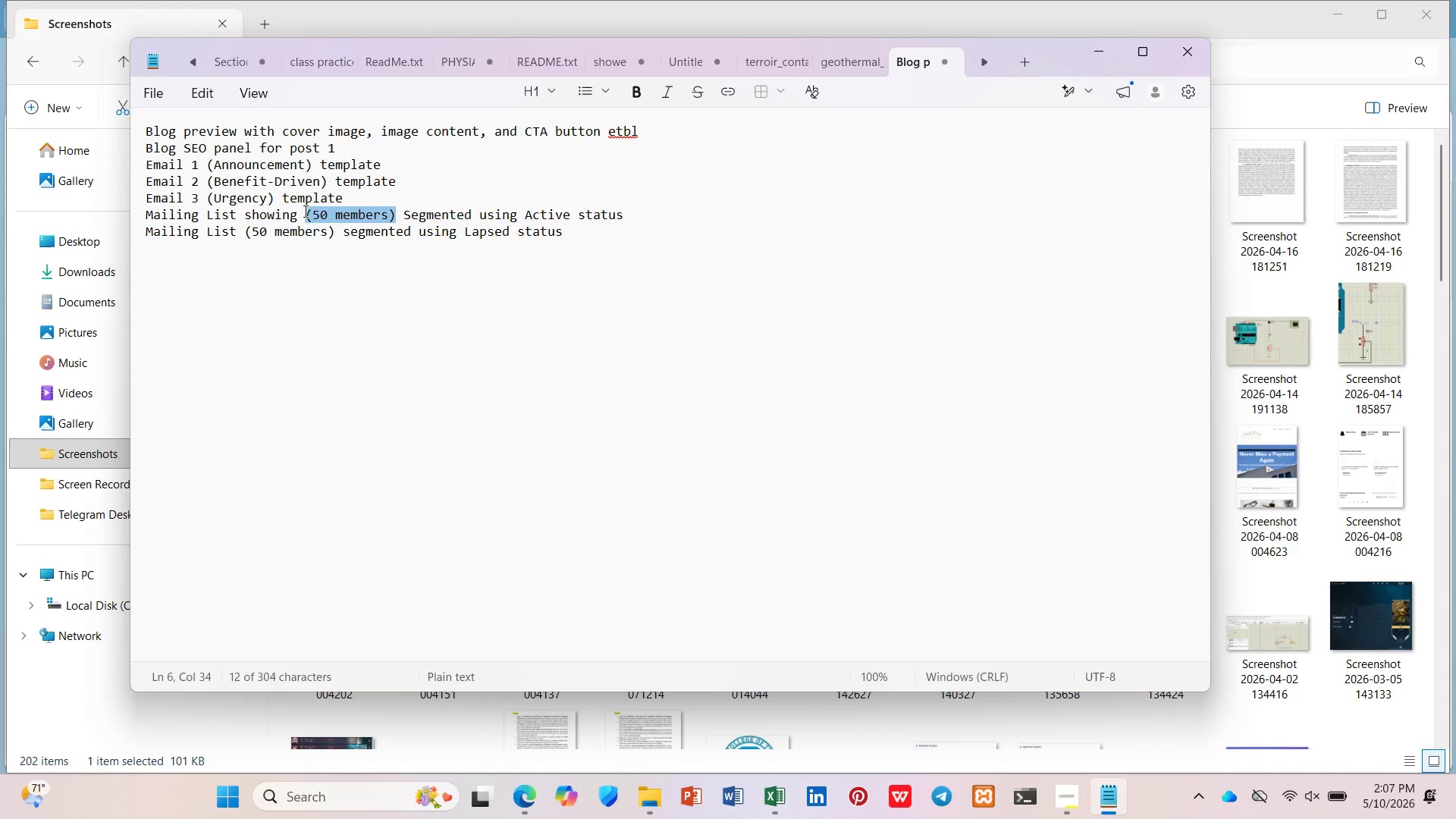 
type(50 emmbers)
 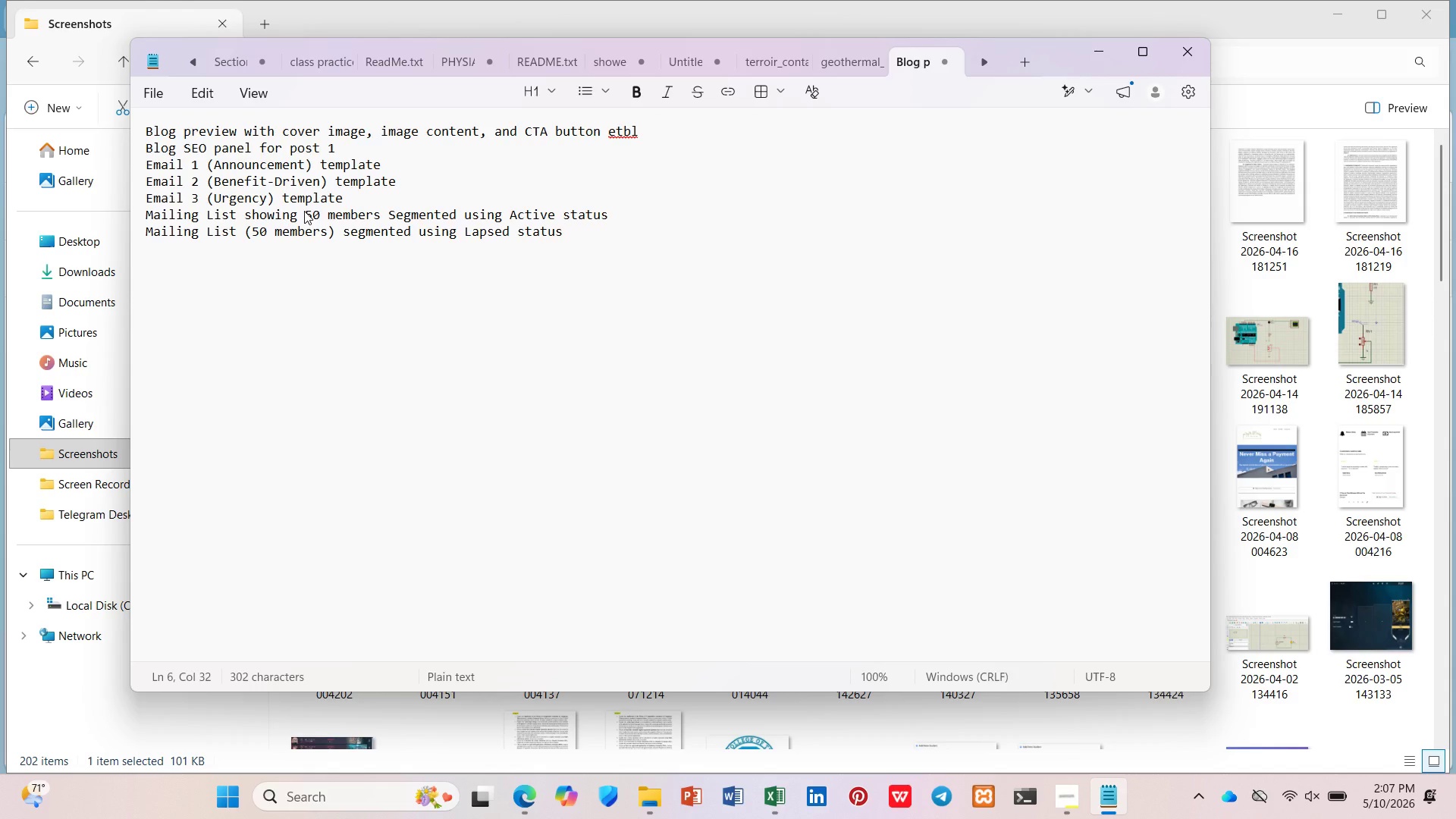 
key(ArrowDown)
 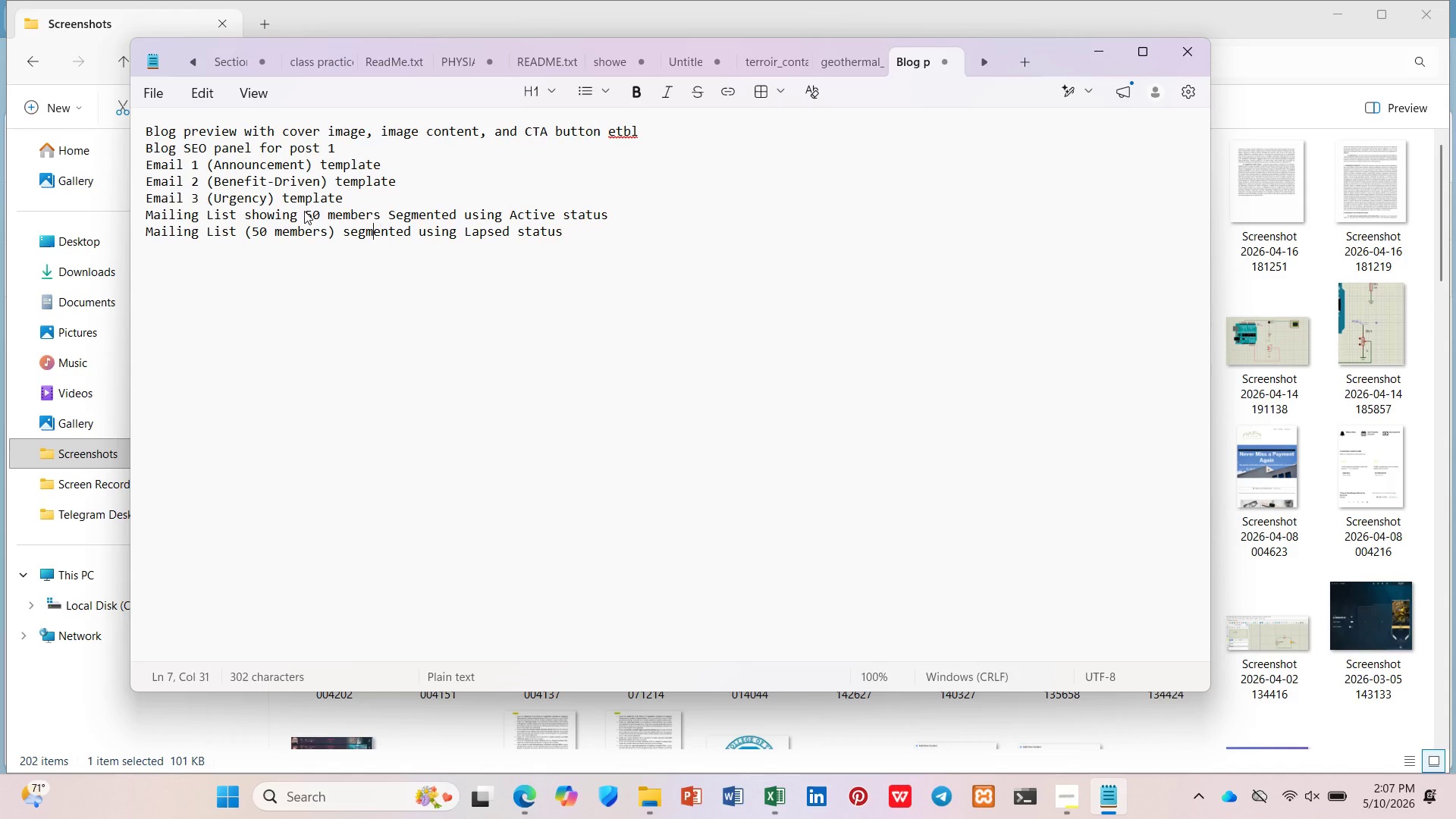 
hold_key(key=ArrowLeft, duration=1.08)
 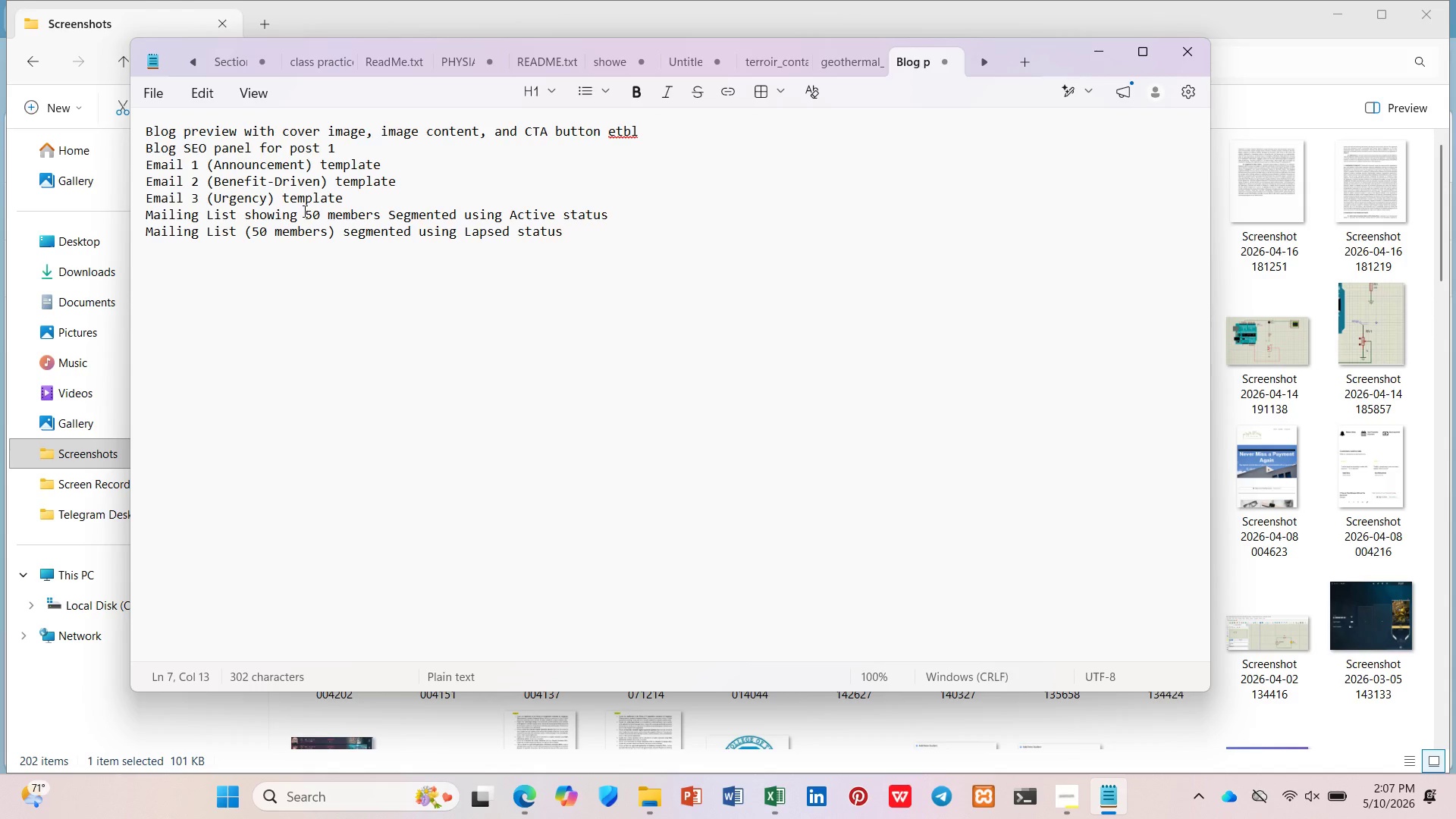 
type( showing)
key(Backspace)
key(Backspace)
type(ng )
key(Backspace)
 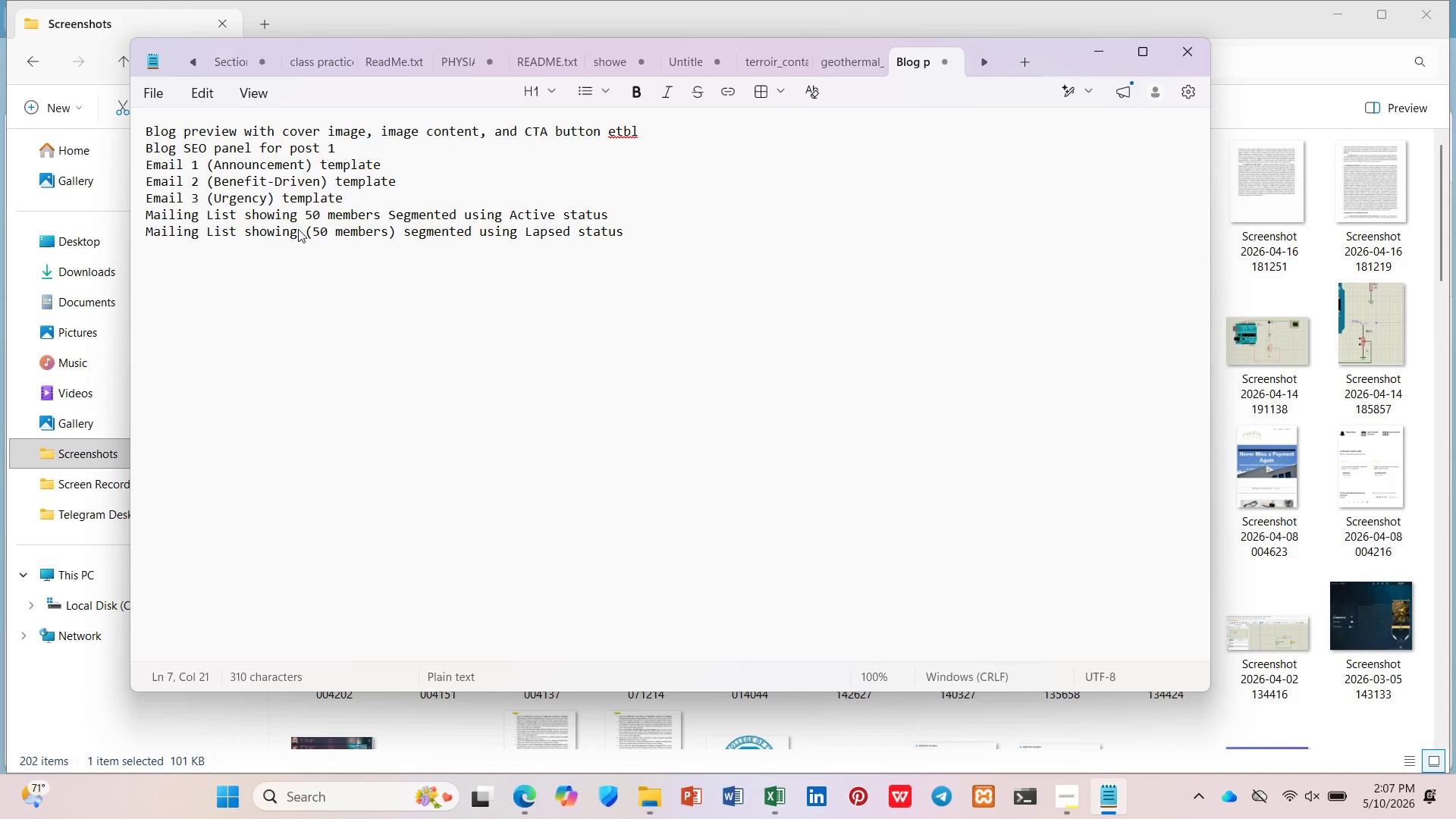 
key(ArrowRight)
 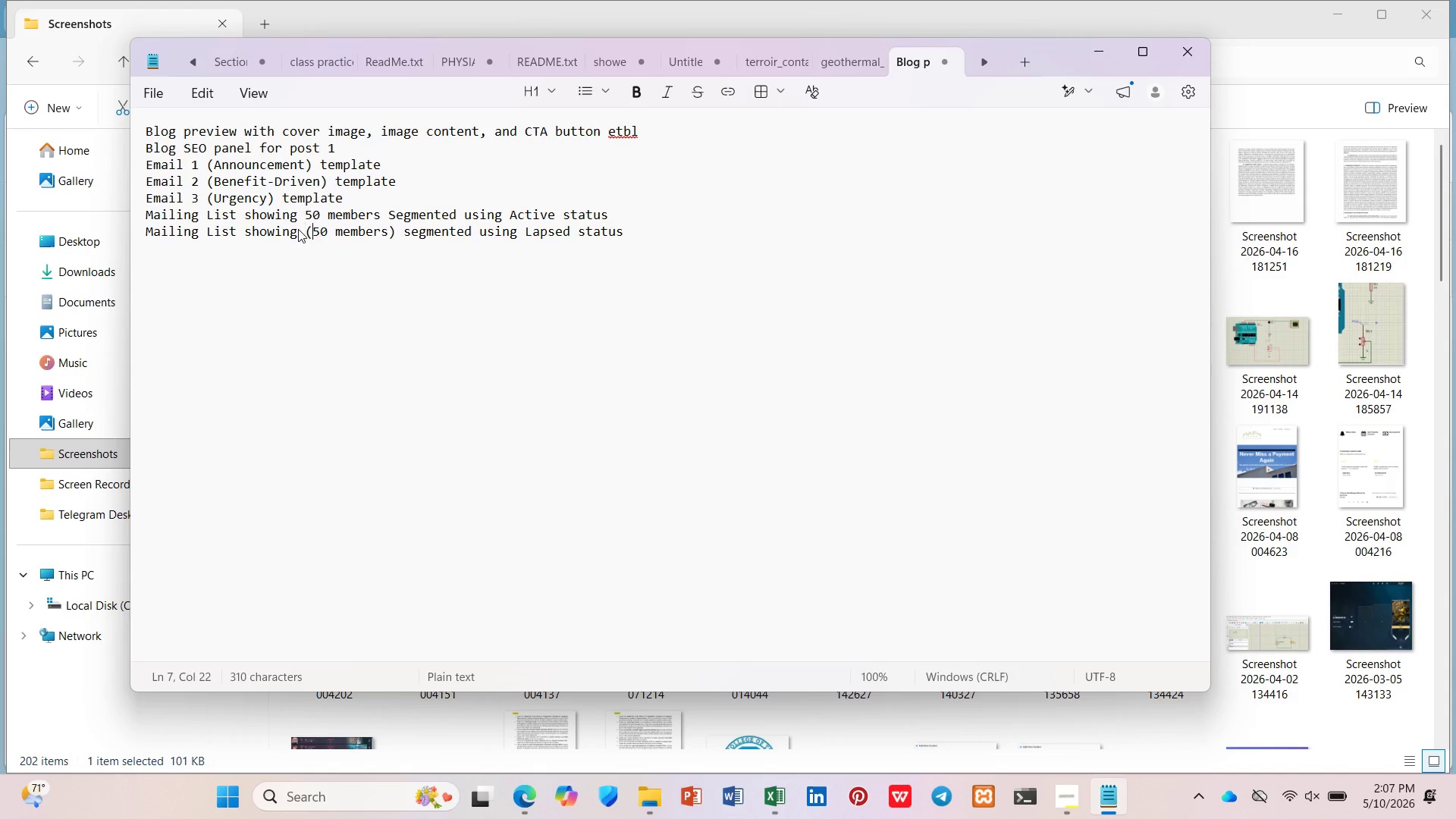 
key(ArrowRight)
 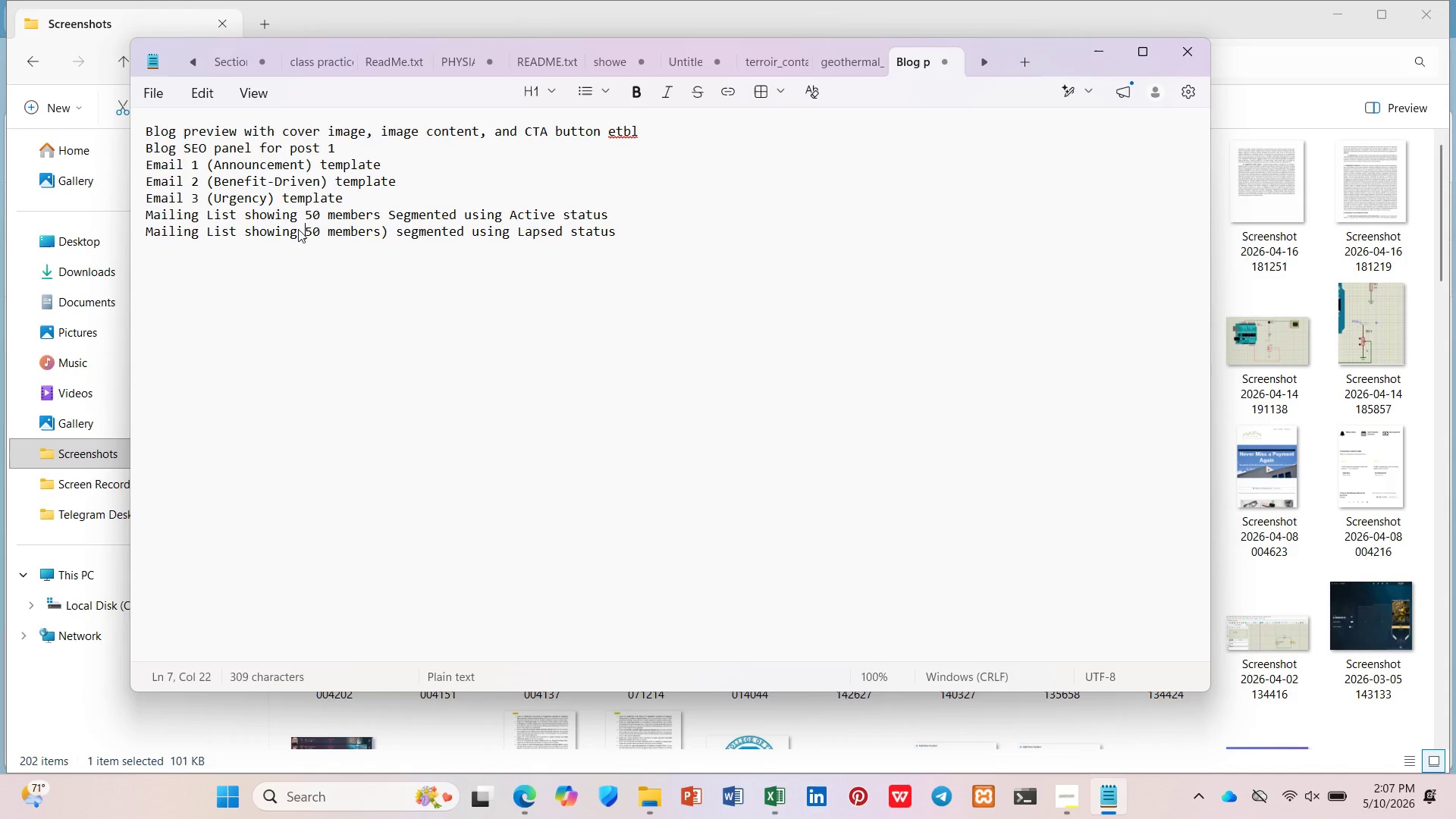 
key(Backspace)
 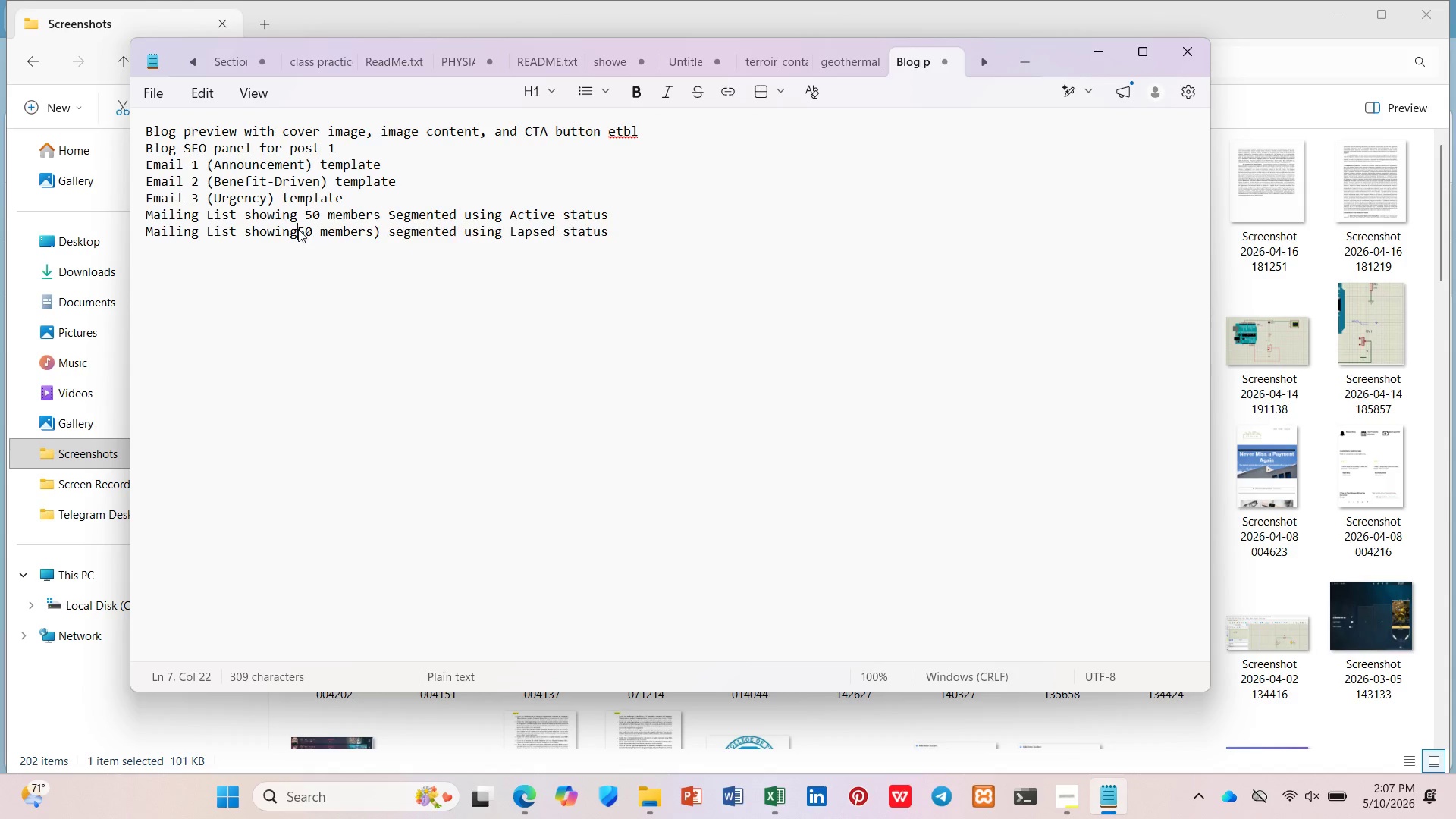 
key(Backspace)
 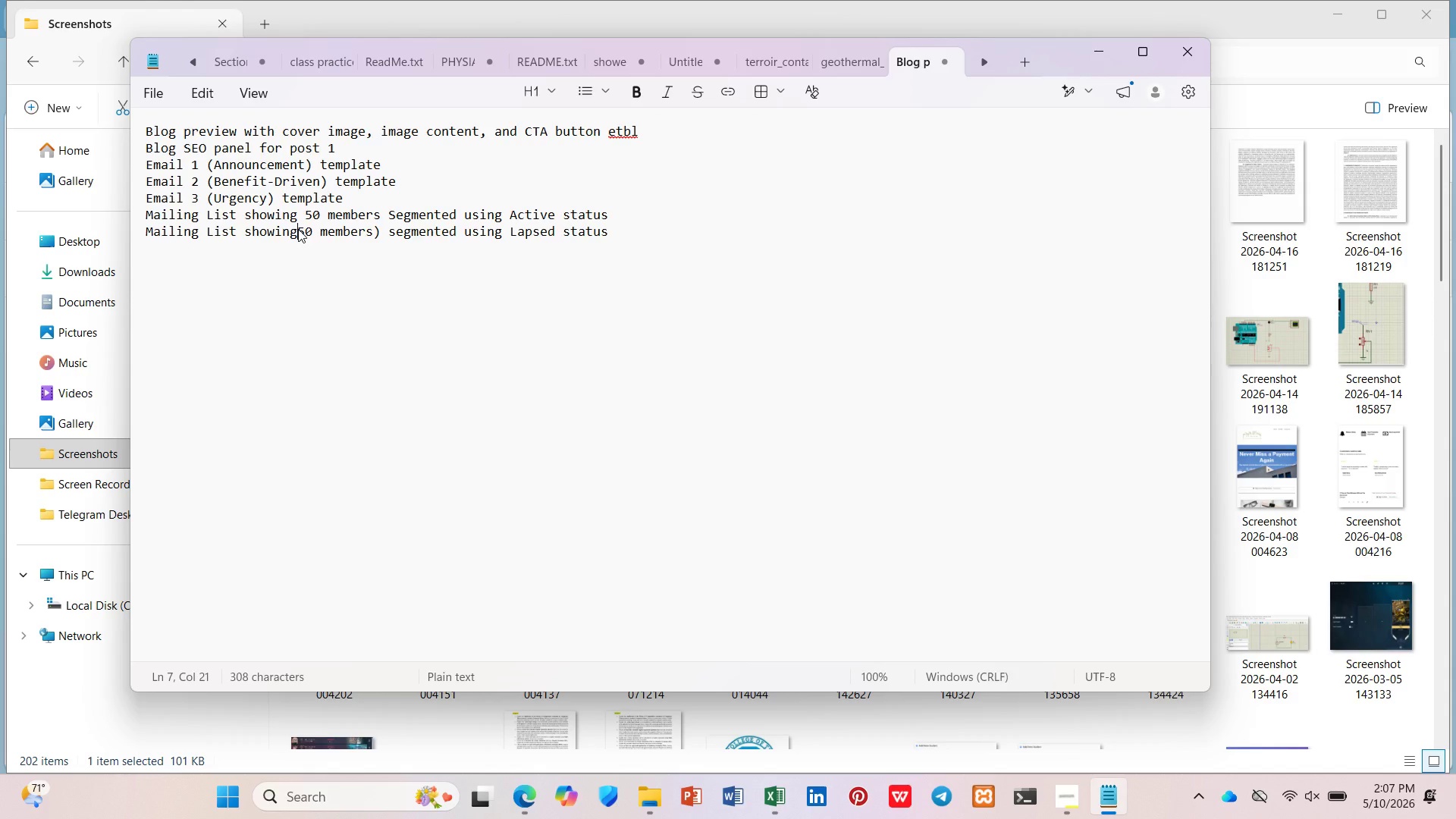 
key(Space)
 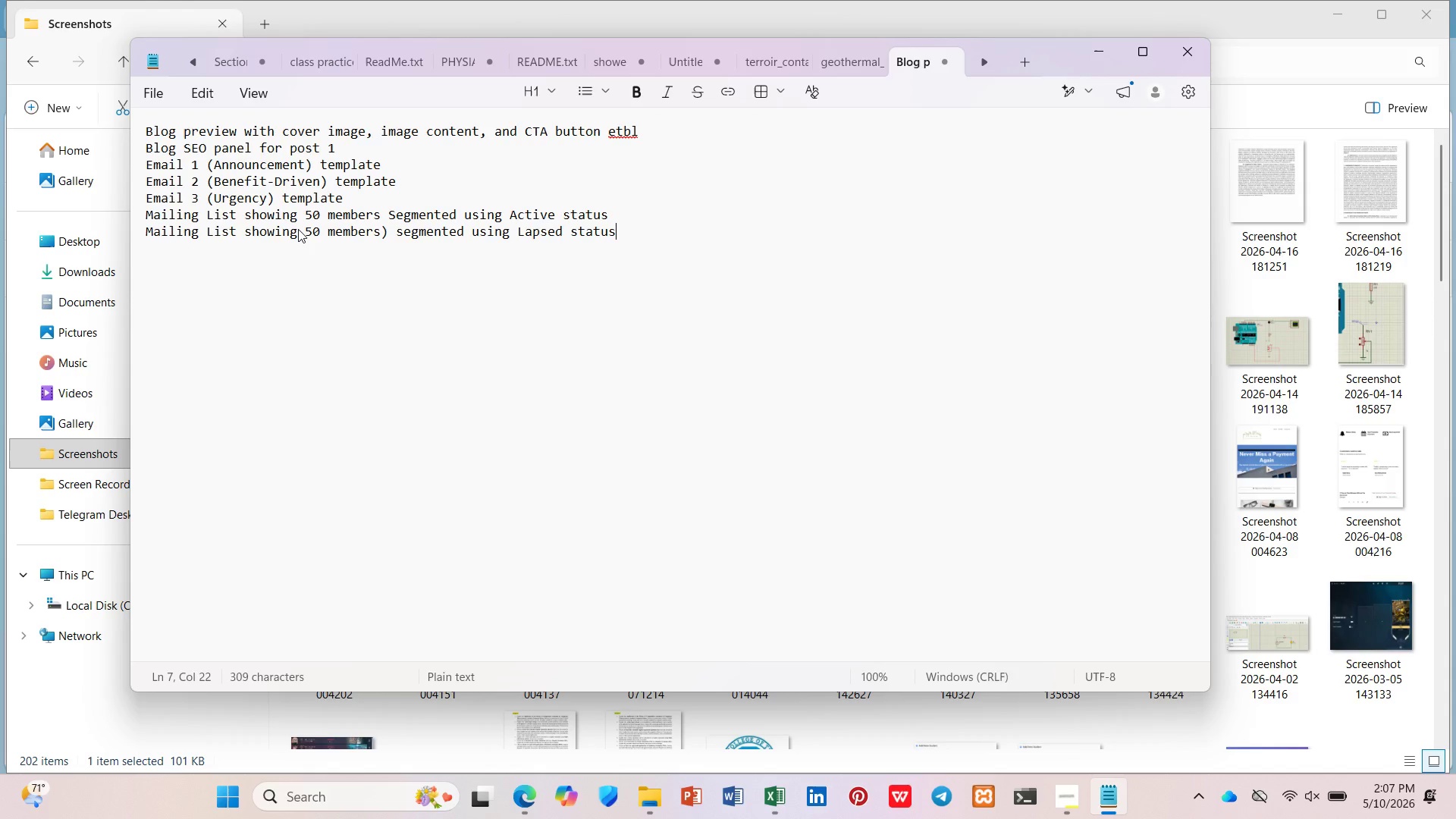 
key(ArrowDown)
 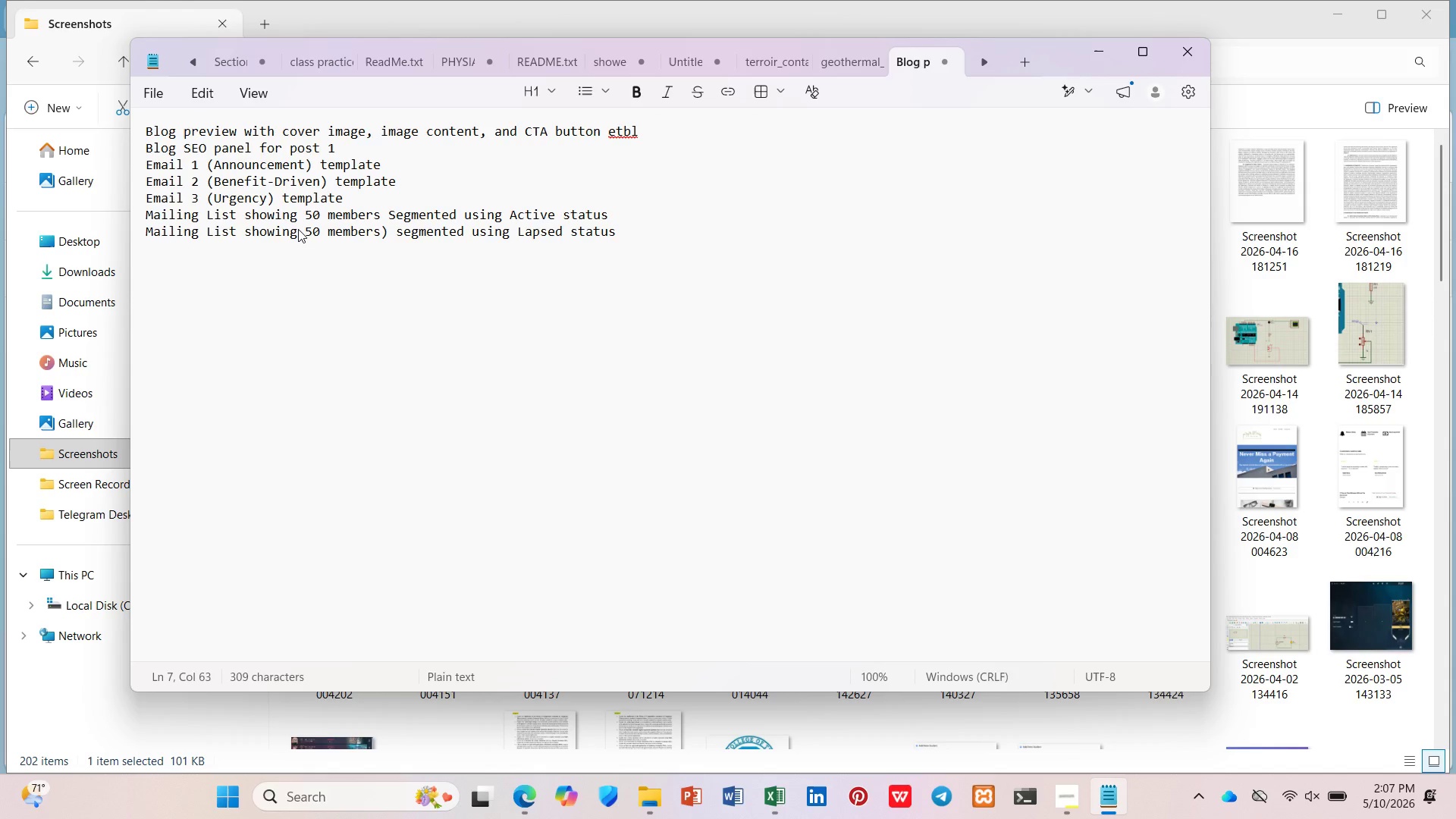 
hold_key(key=ArrowLeft, duration=1.52)
 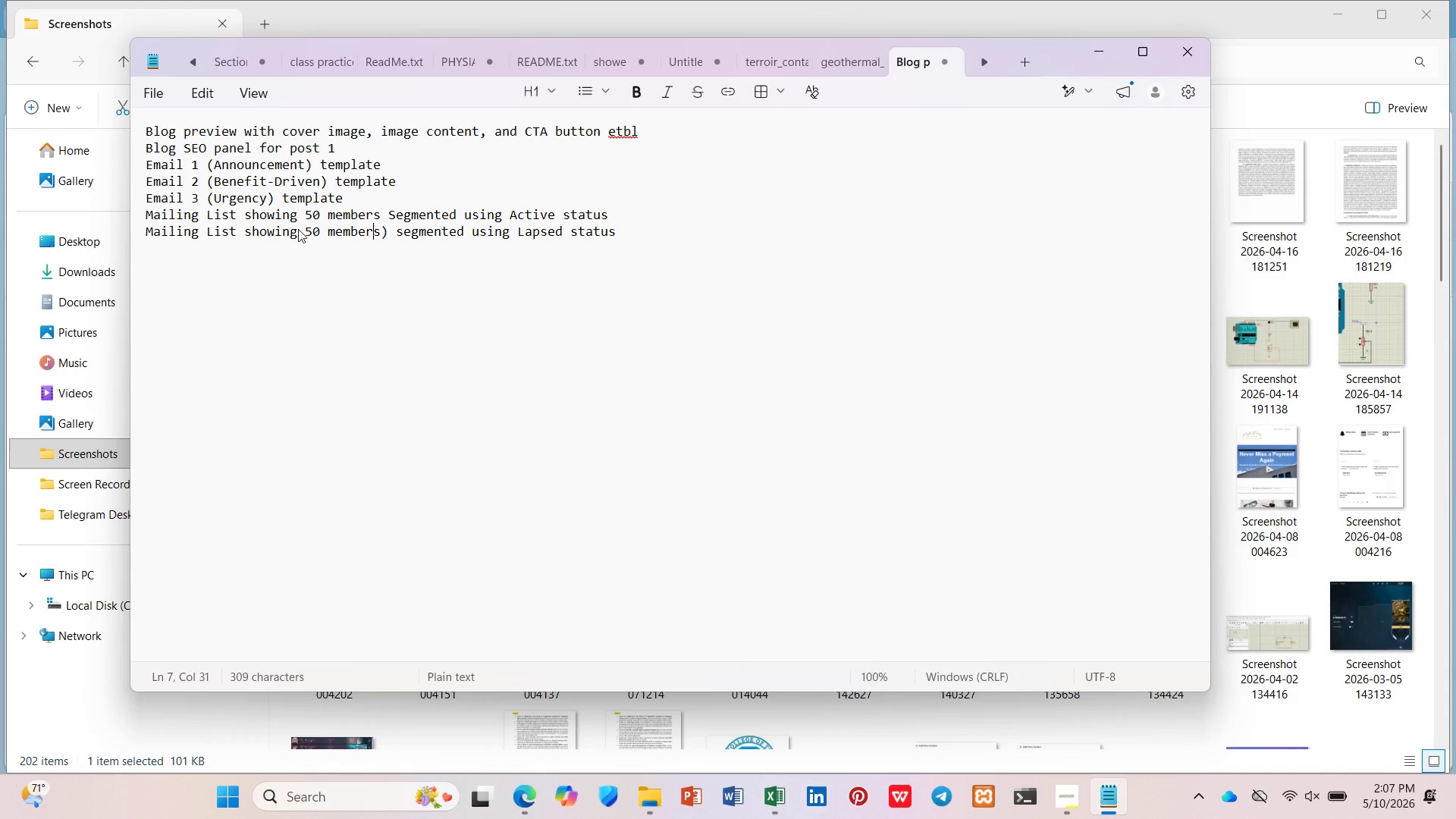 
key(ArrowLeft)
 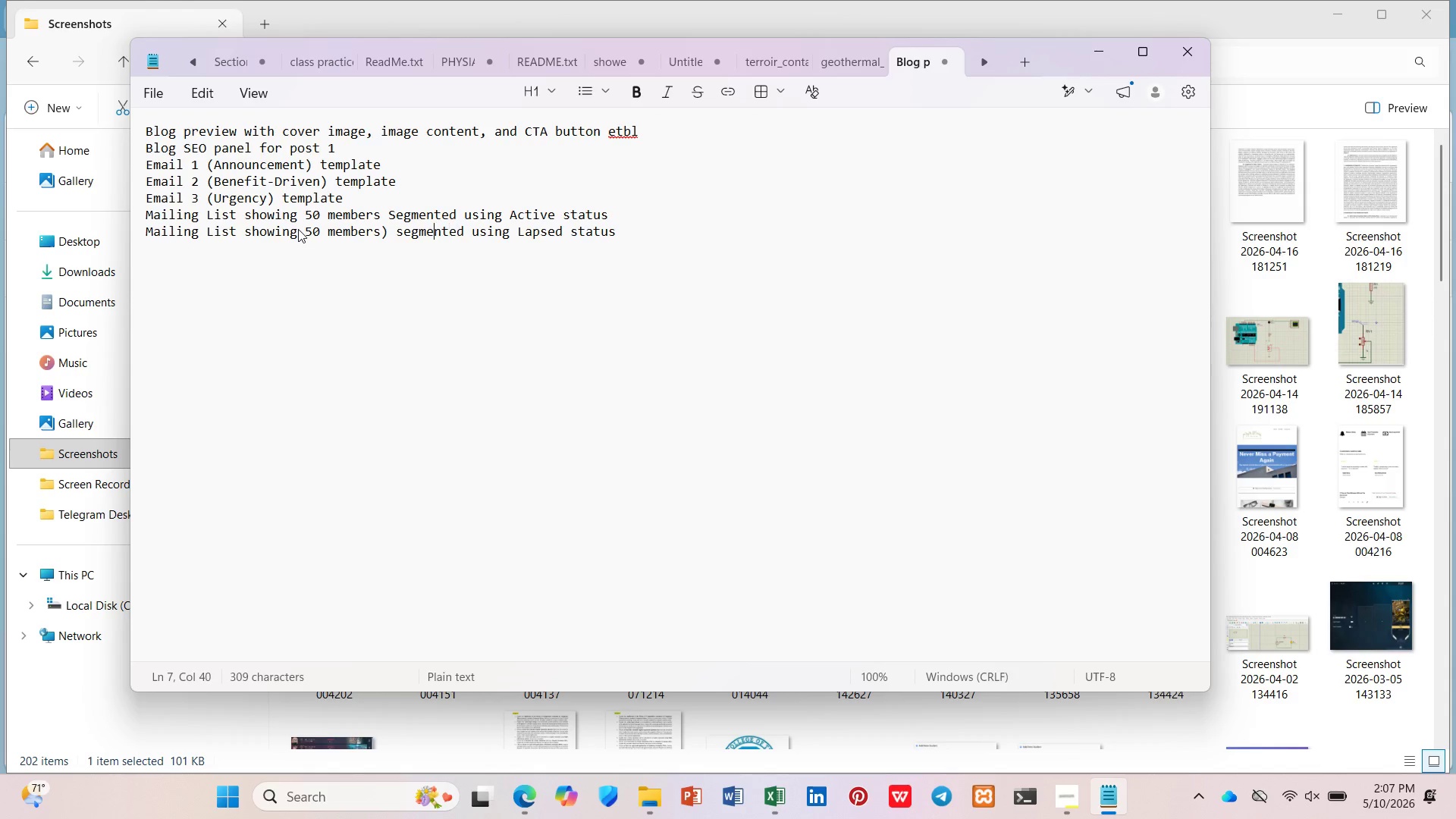 
key(ArrowLeft)
 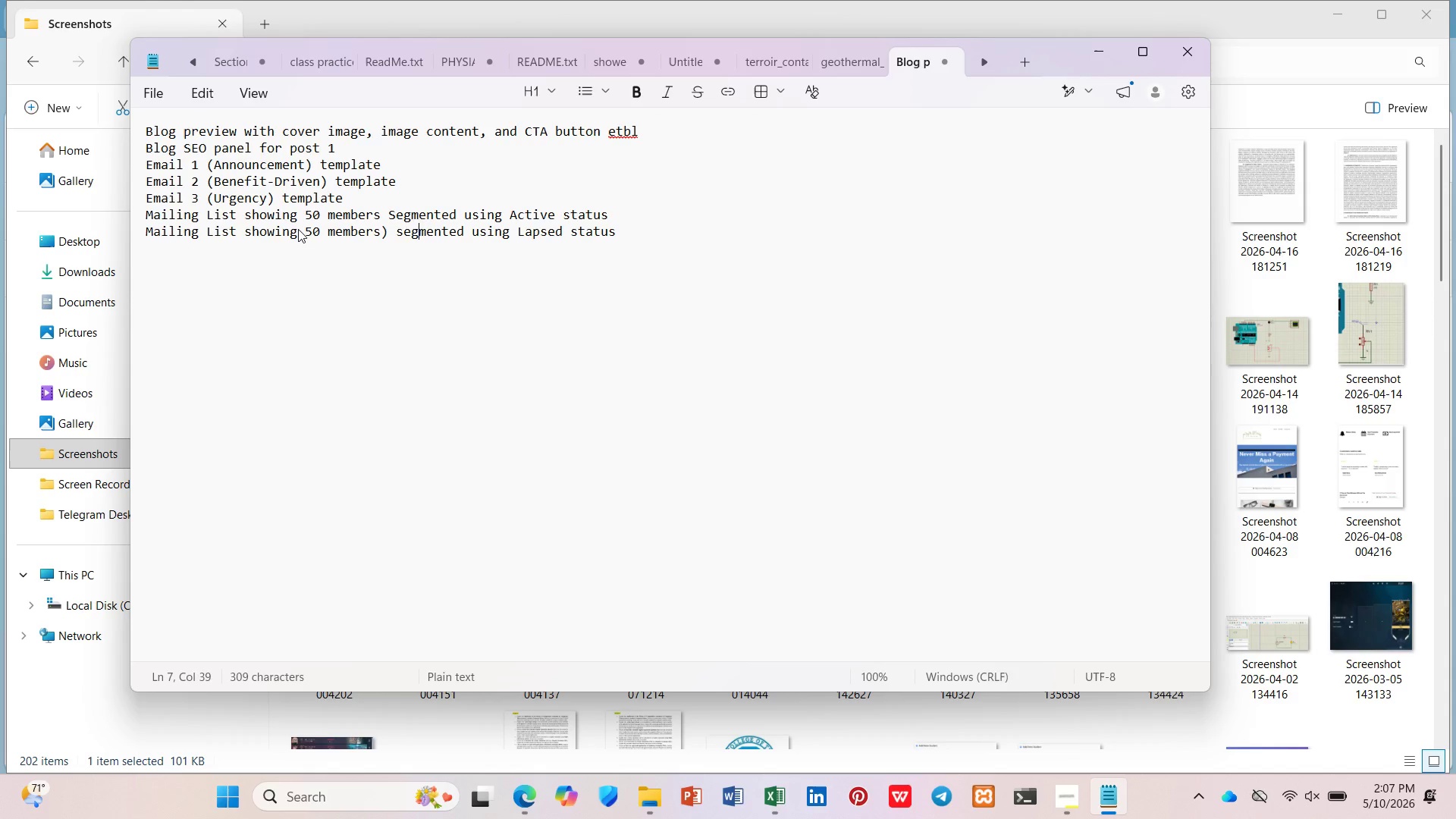 
key(ArrowLeft)
 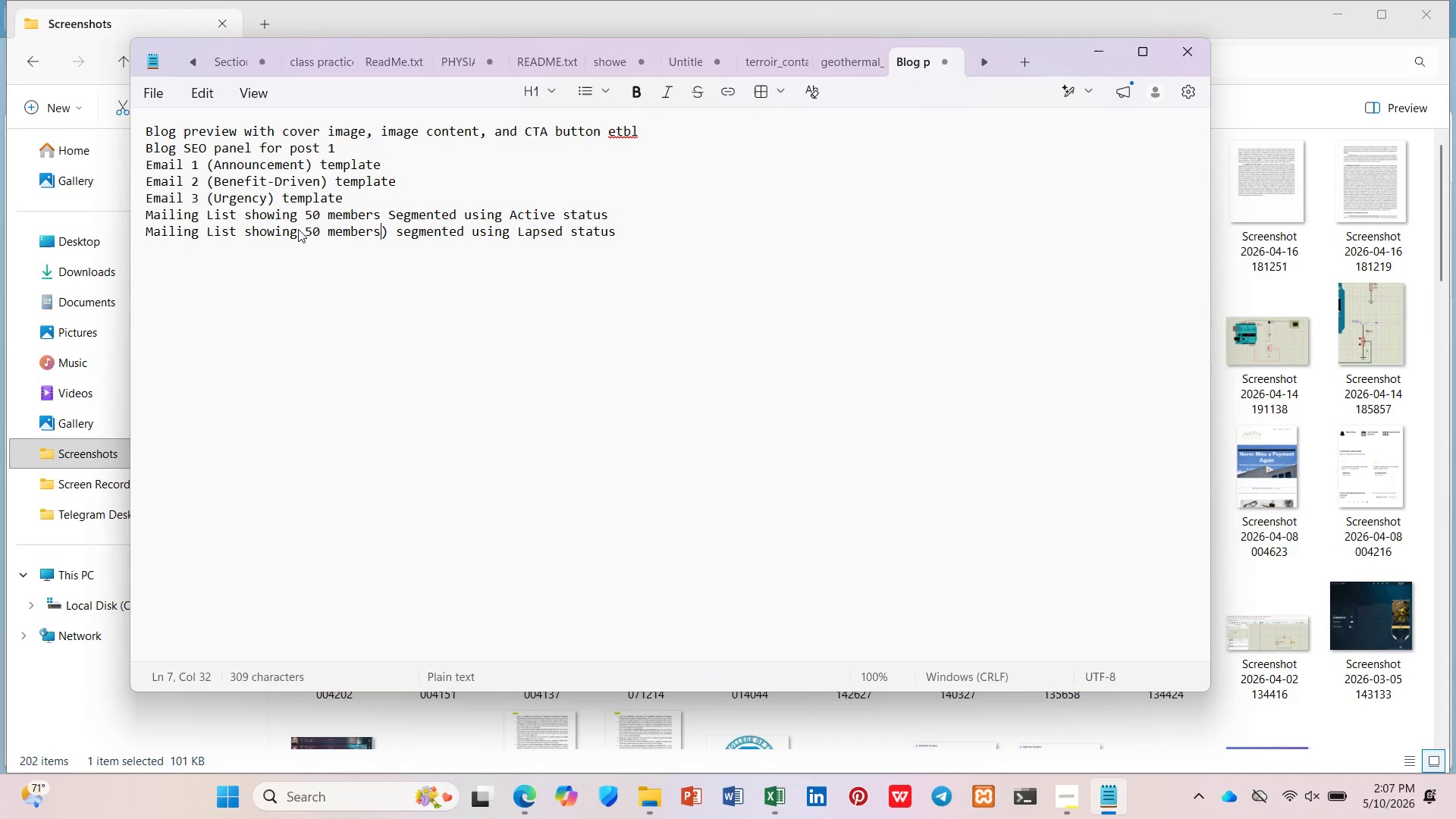 
key(ArrowLeft)
 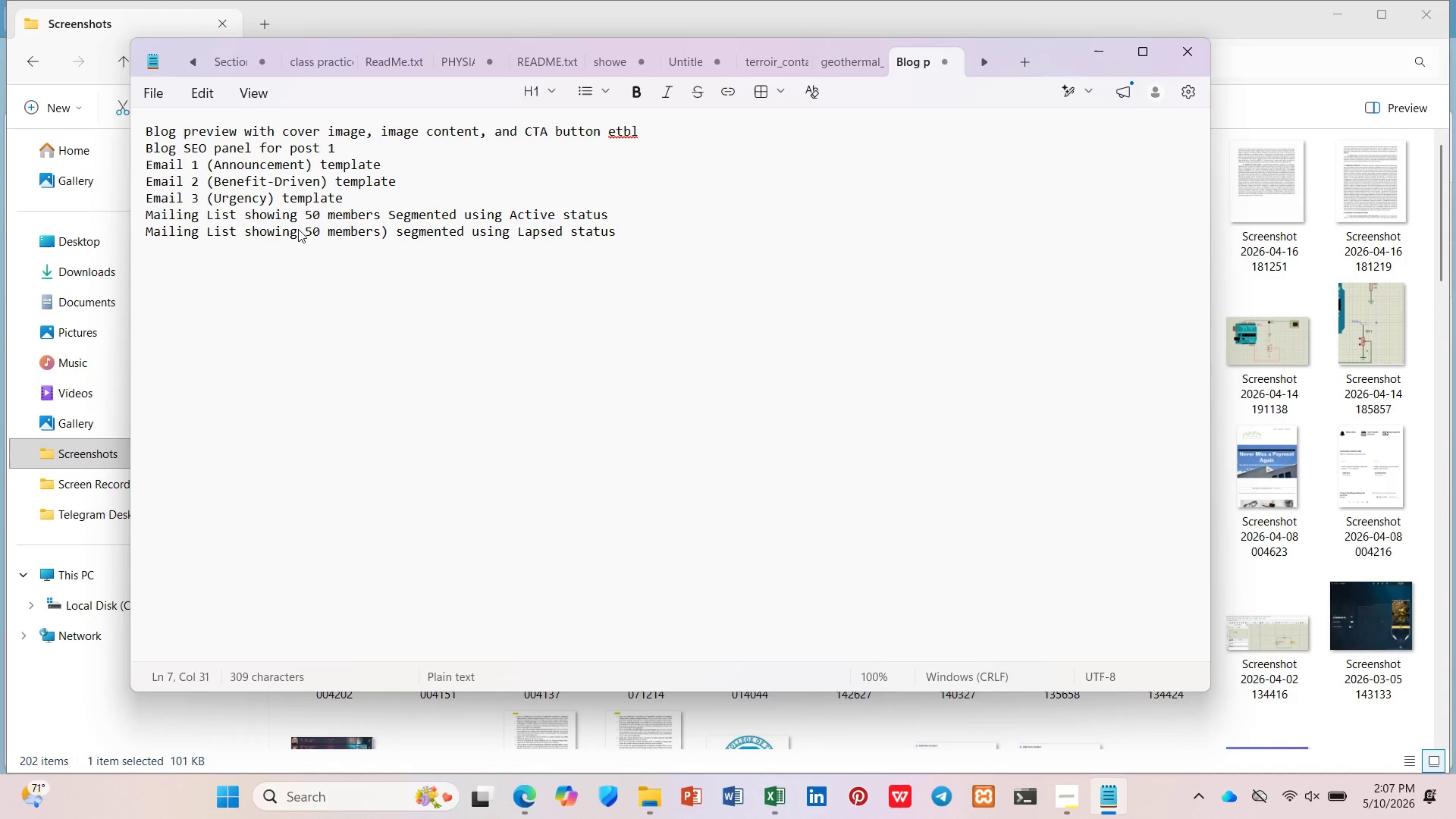 
key(ArrowRight)
 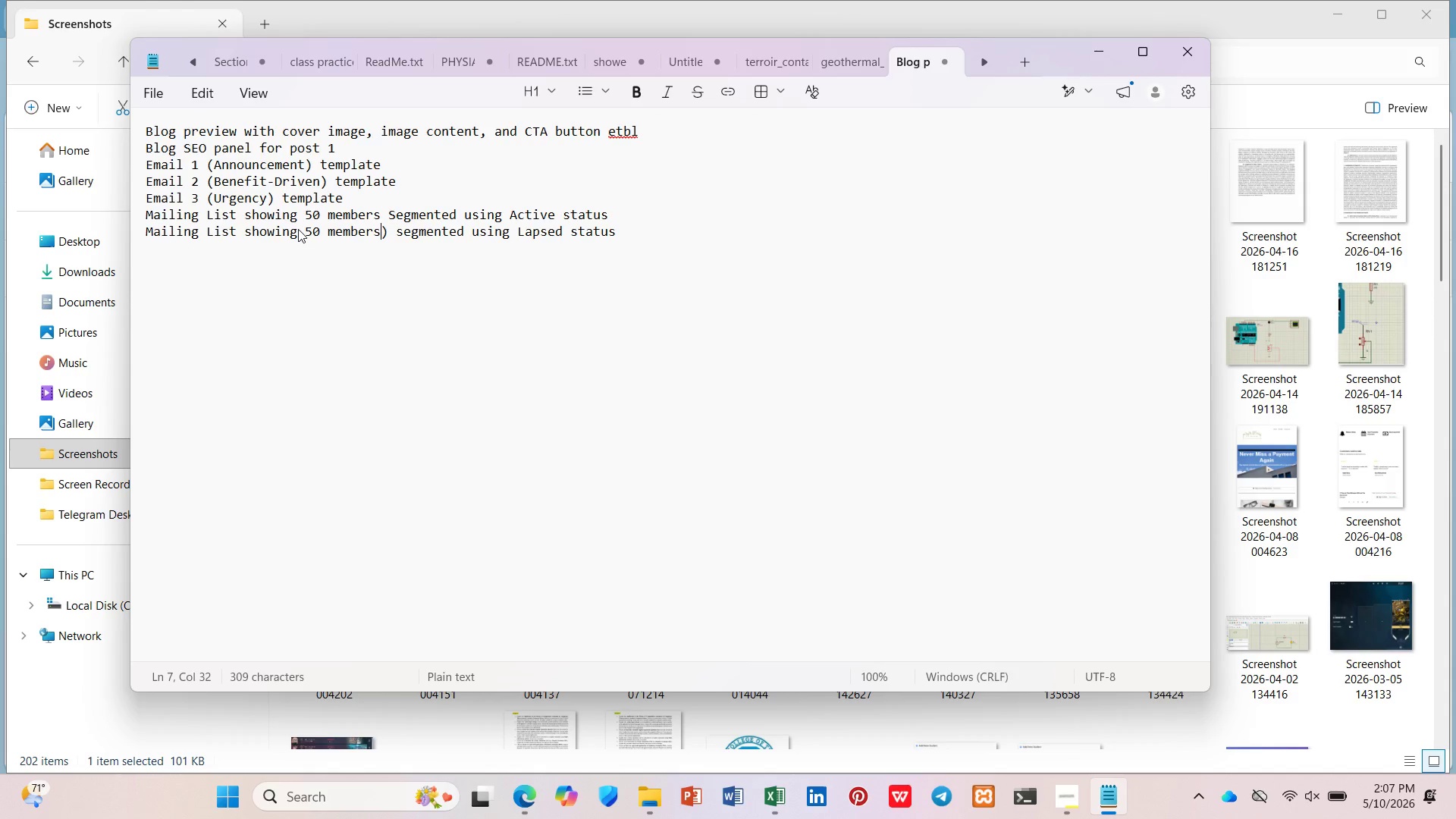 
key(ArrowRight)
 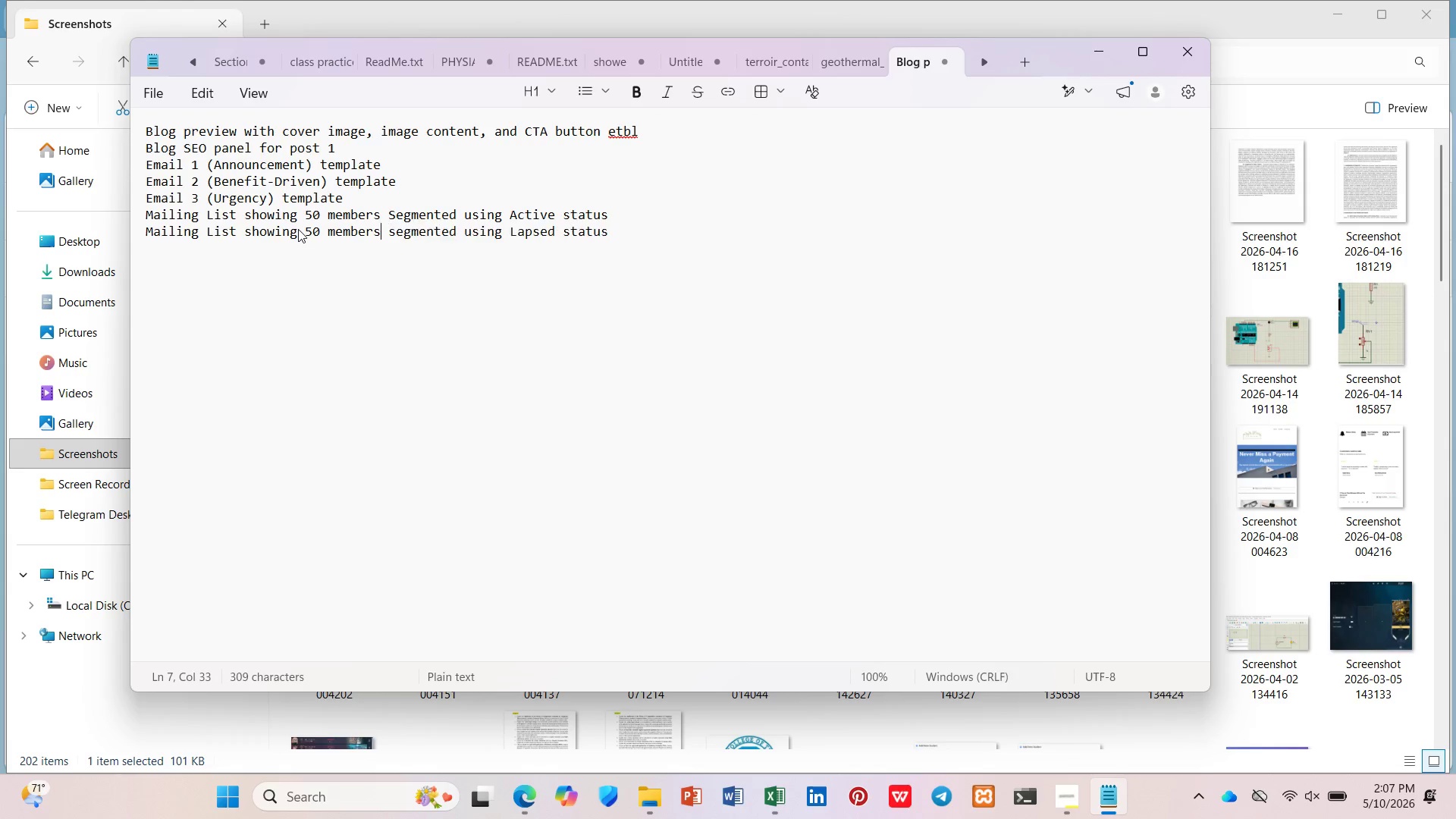 
key(Backspace)
 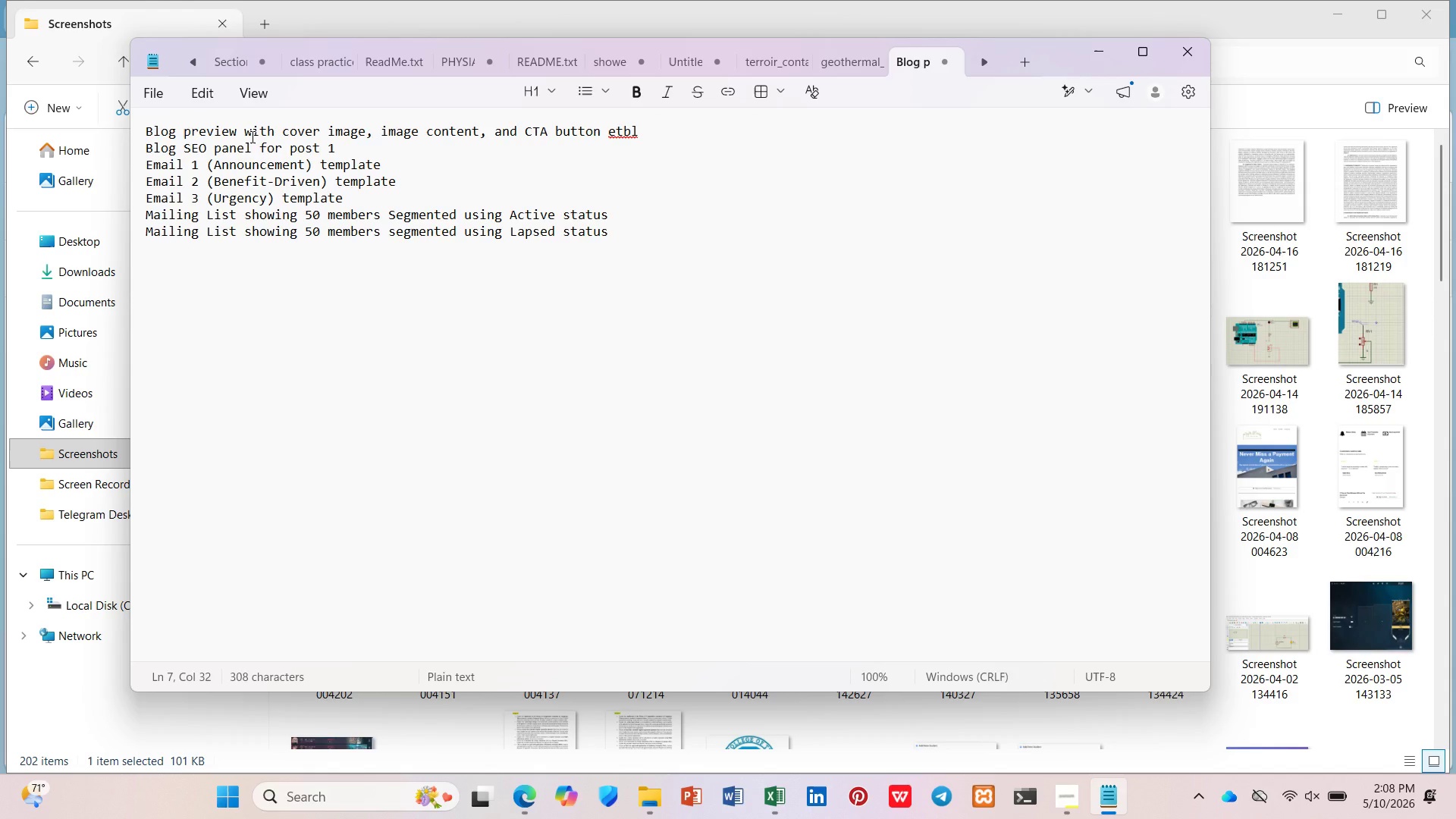 
wait(64.19)
 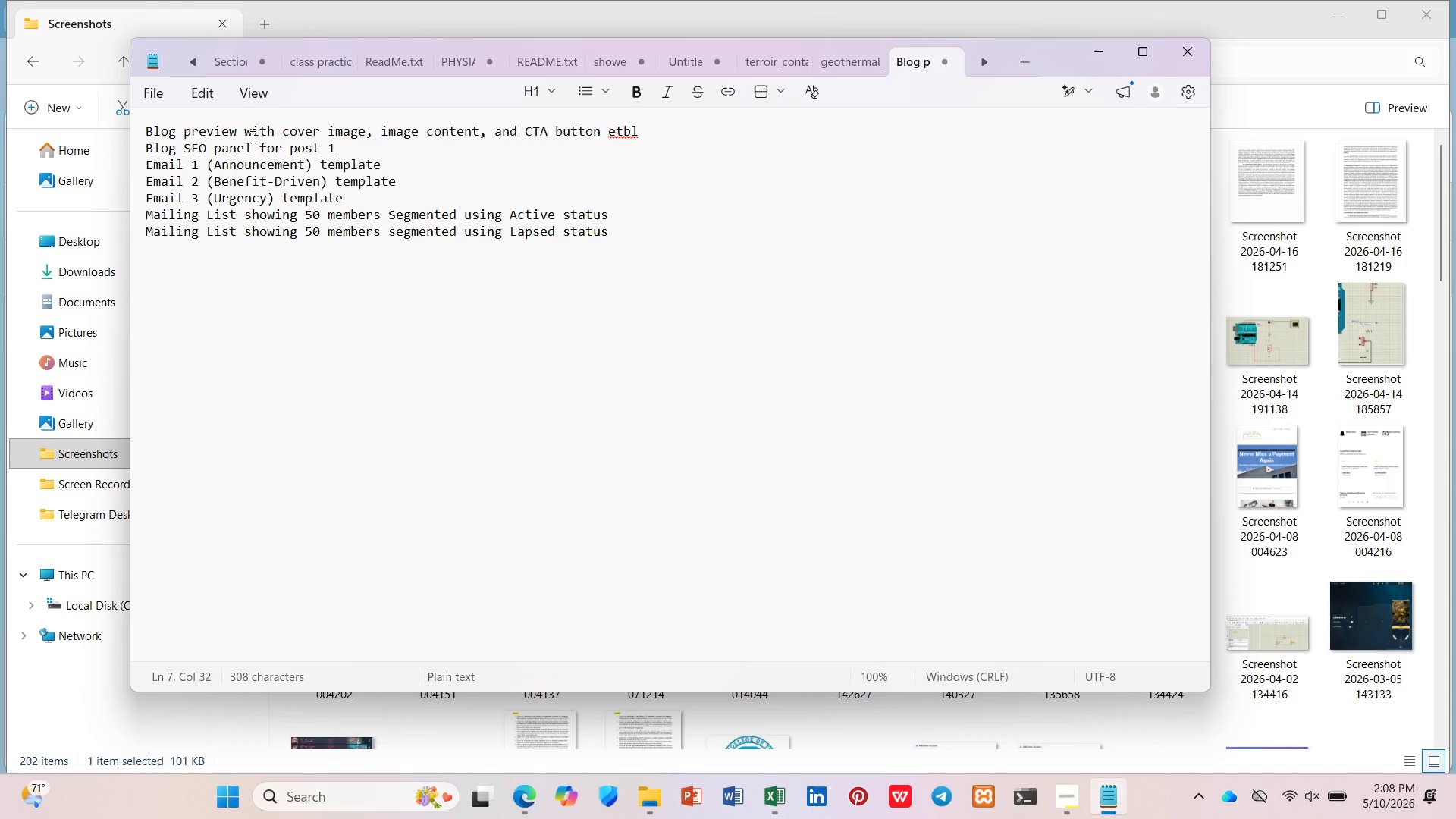 
left_click([539, 788])
 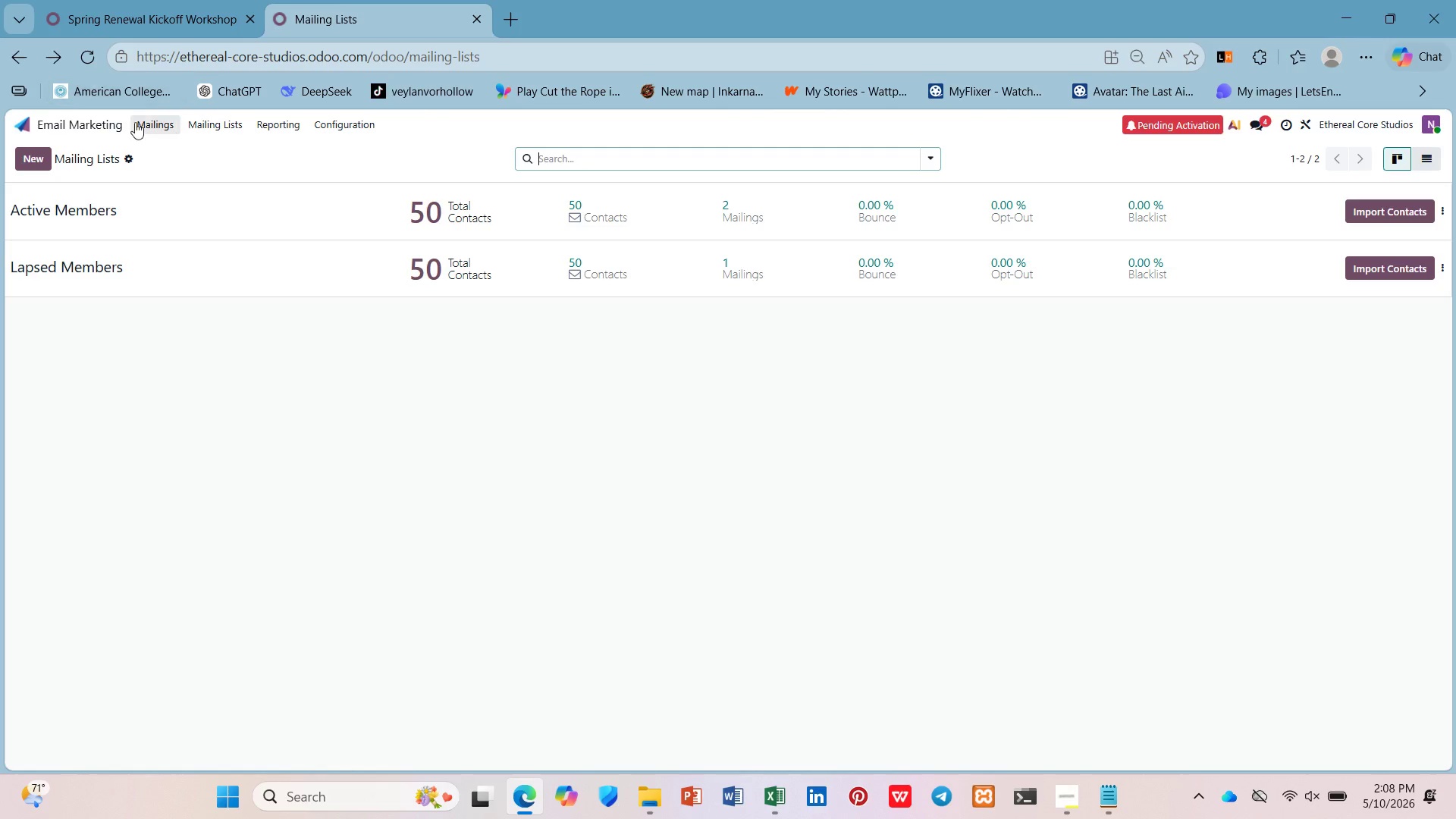 
left_click([132, 119])
 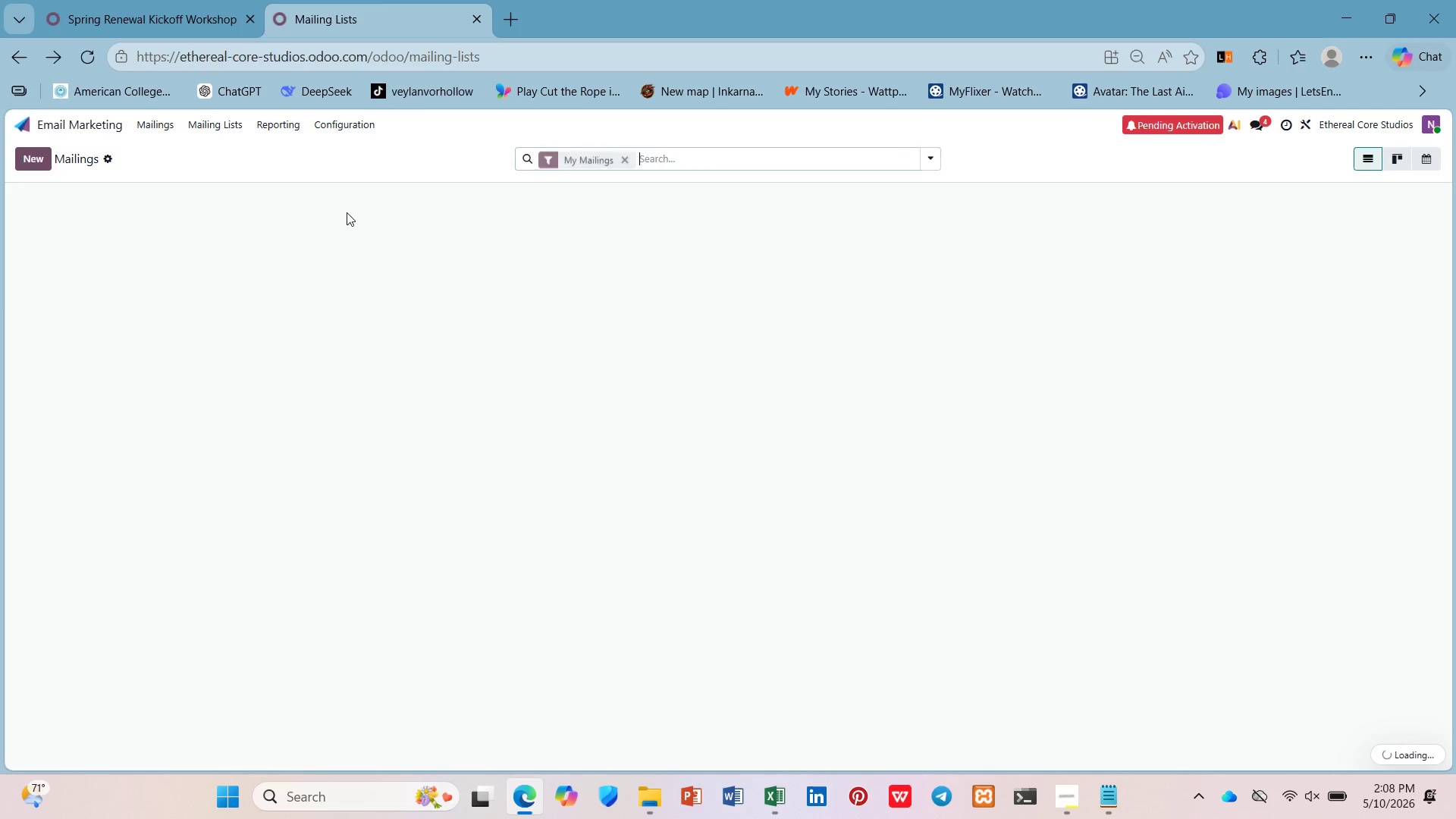 
left_click([339, 226])
 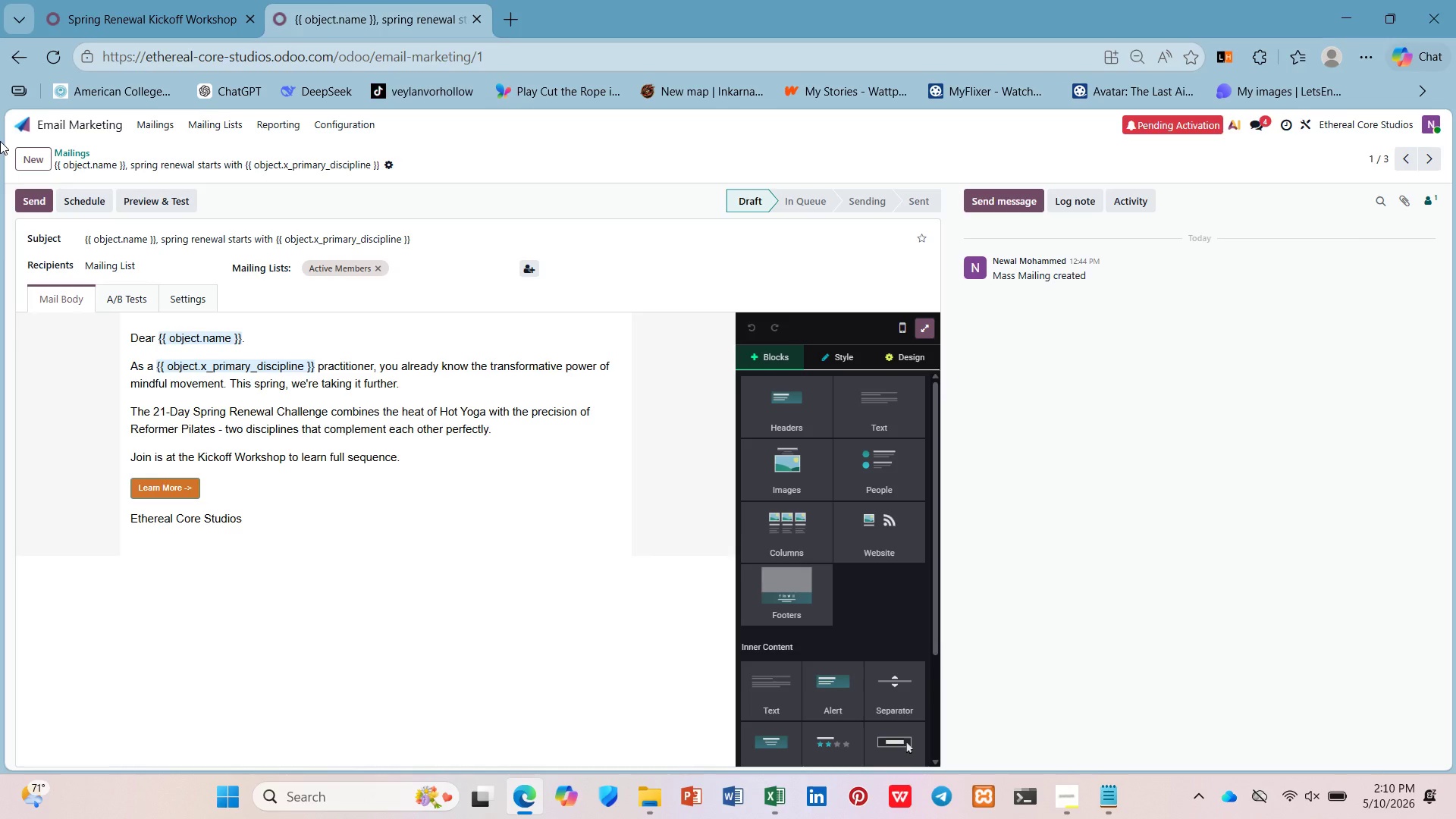 
wait(117.11)
 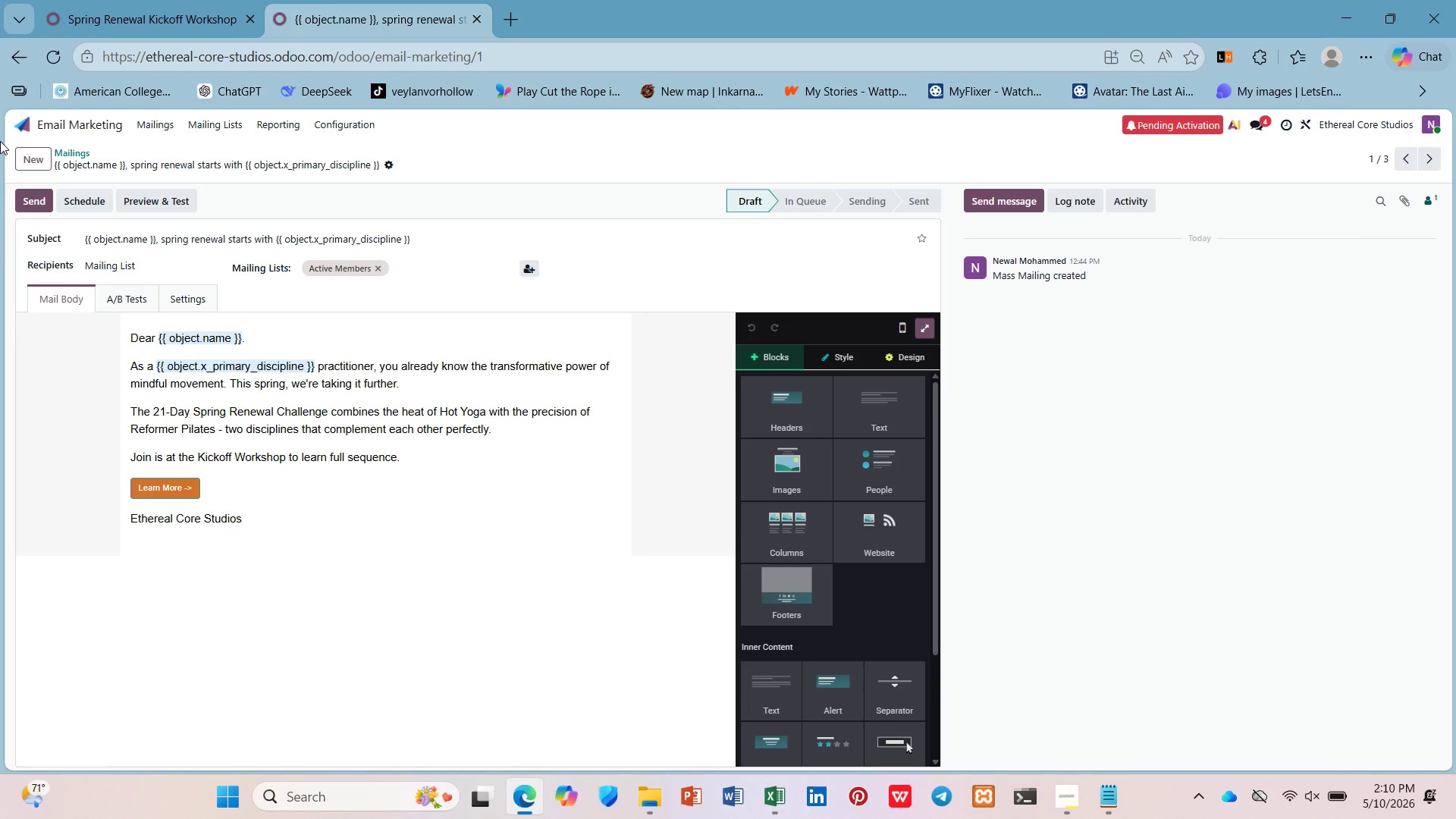 
left_click([1055, 818])